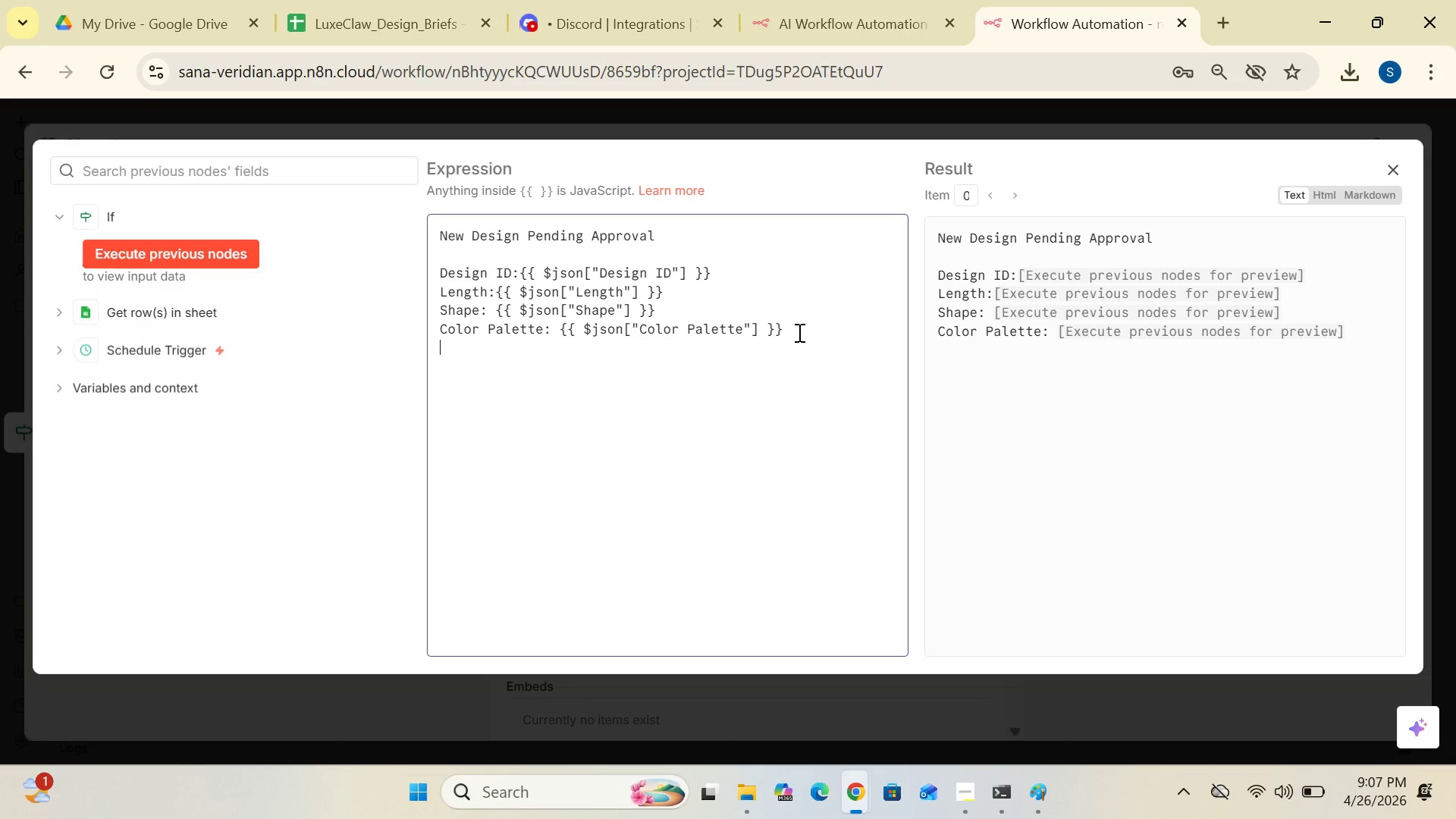 
key(Enter)
 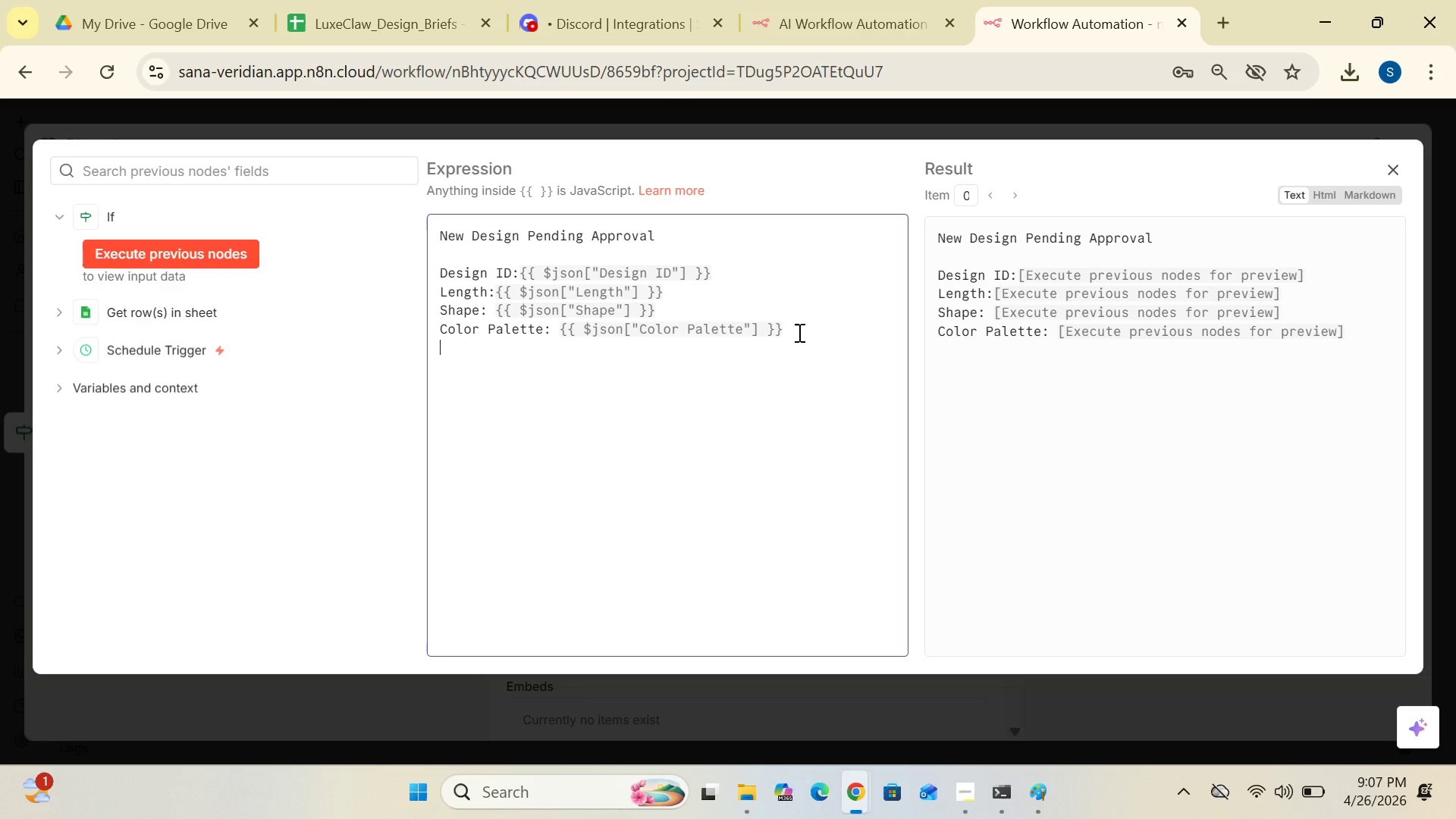 
type(Ref Image: {{$)
 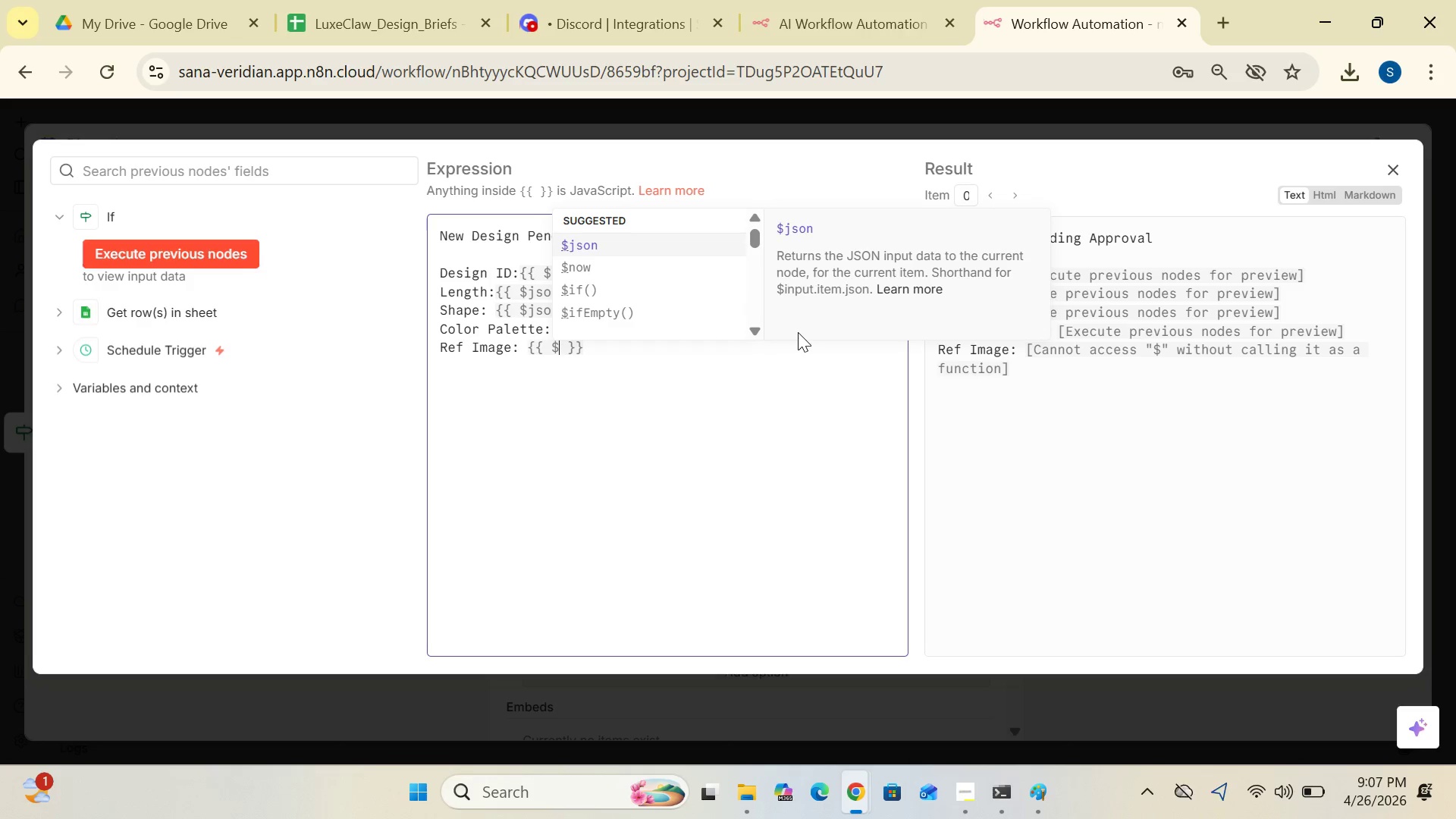 
left_click([677, 236])
 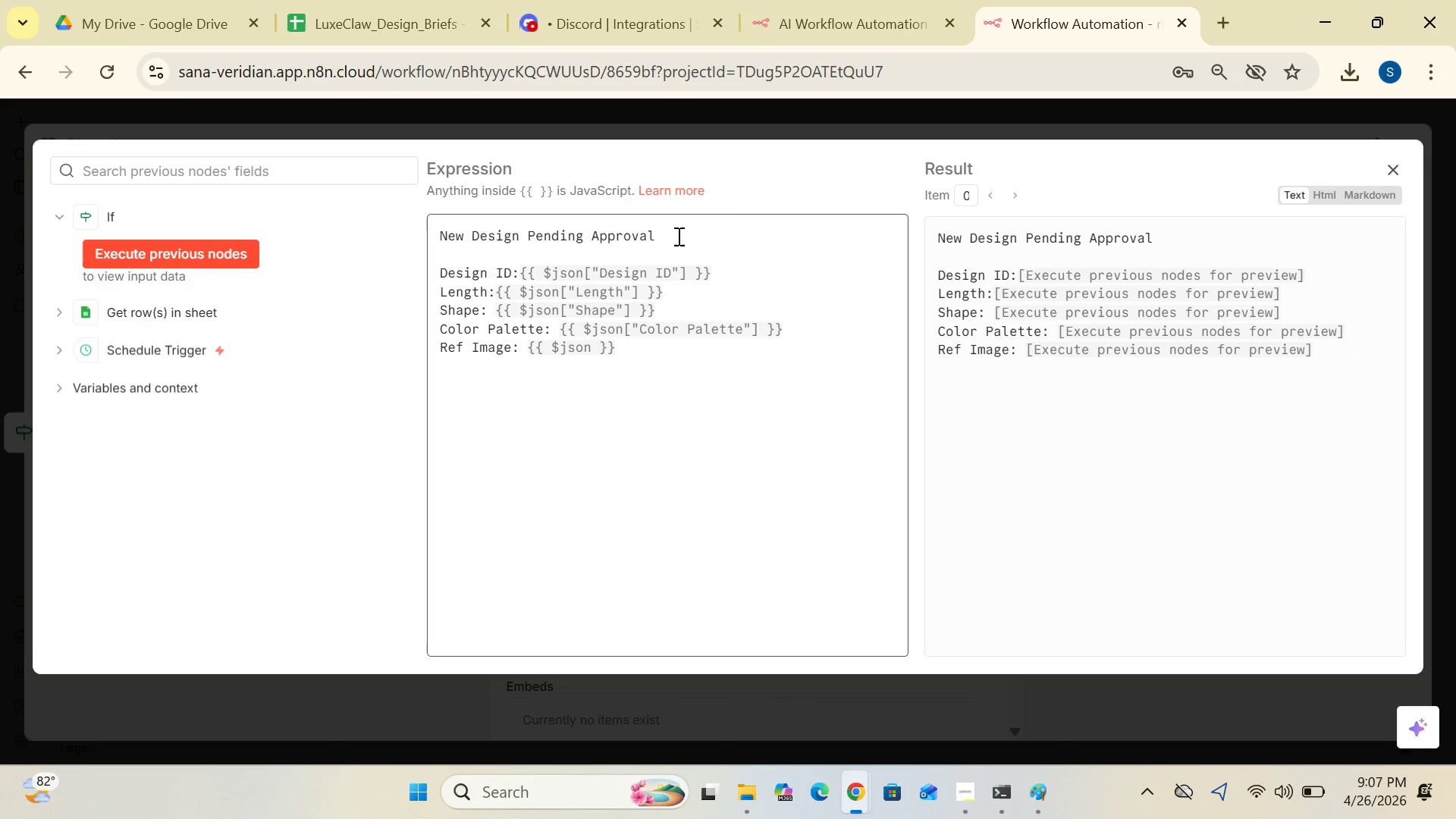 
wait(5.48)
 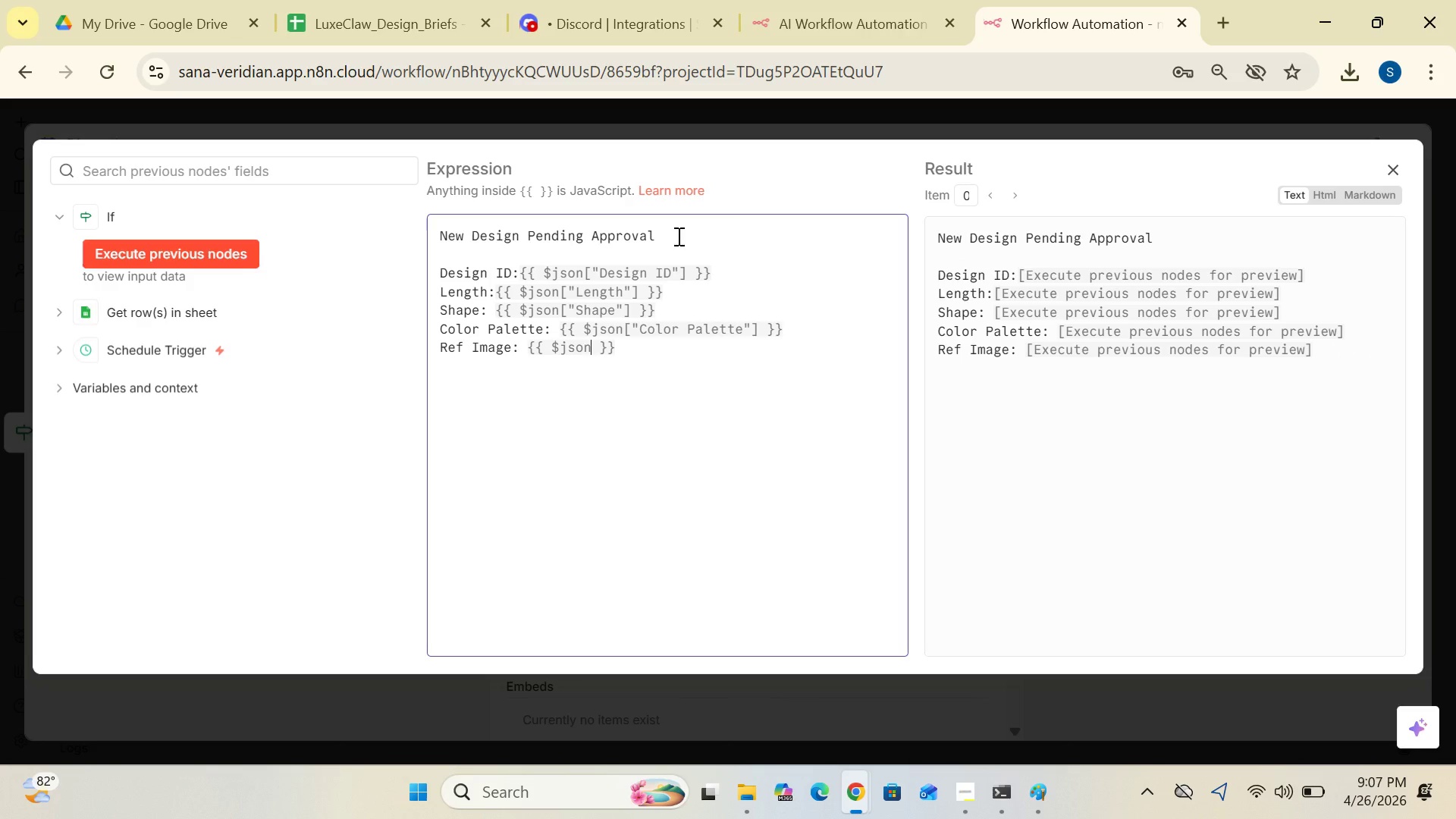 
key(BracketLeft)
 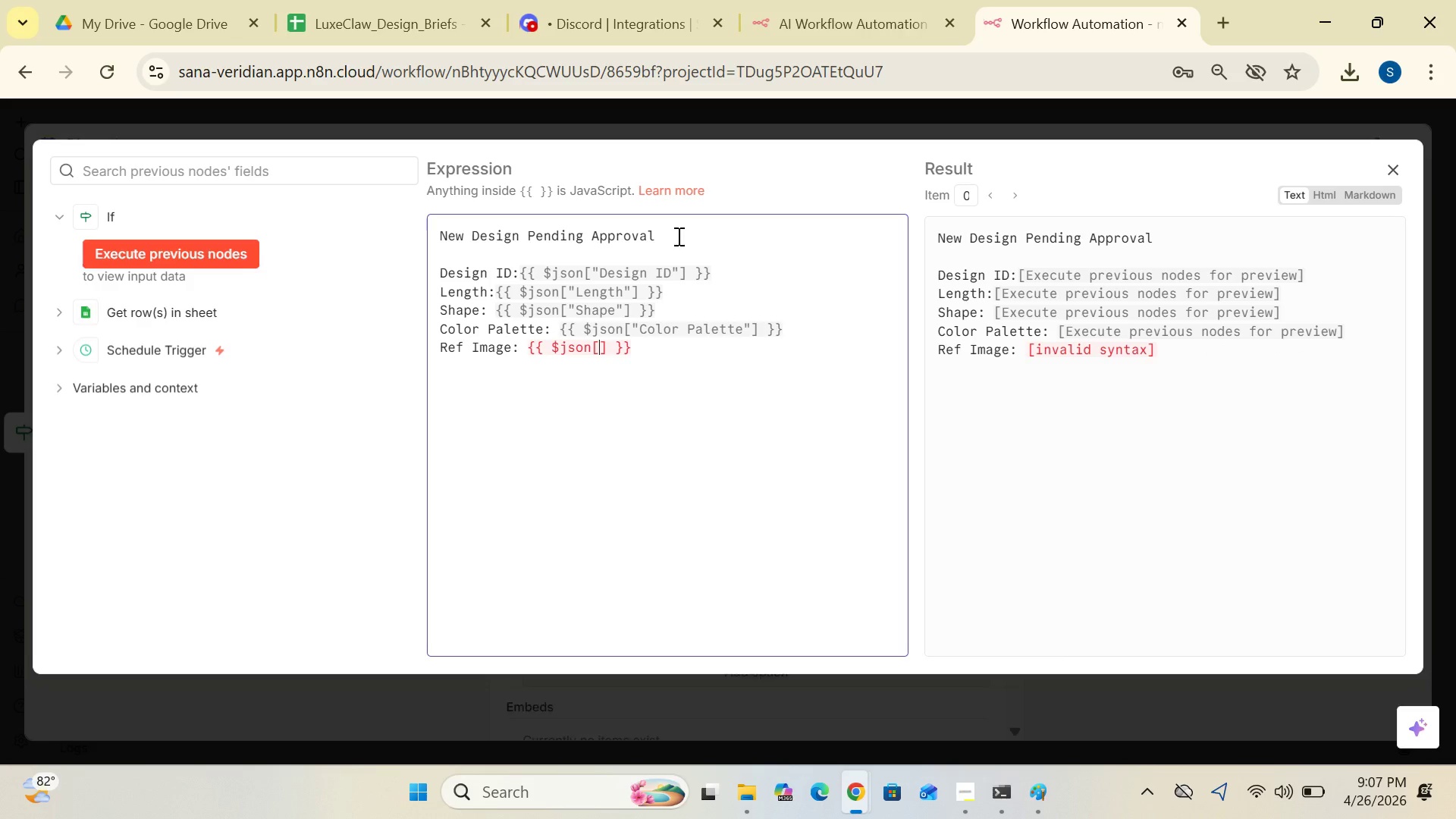 
key(Shift+Quote)
 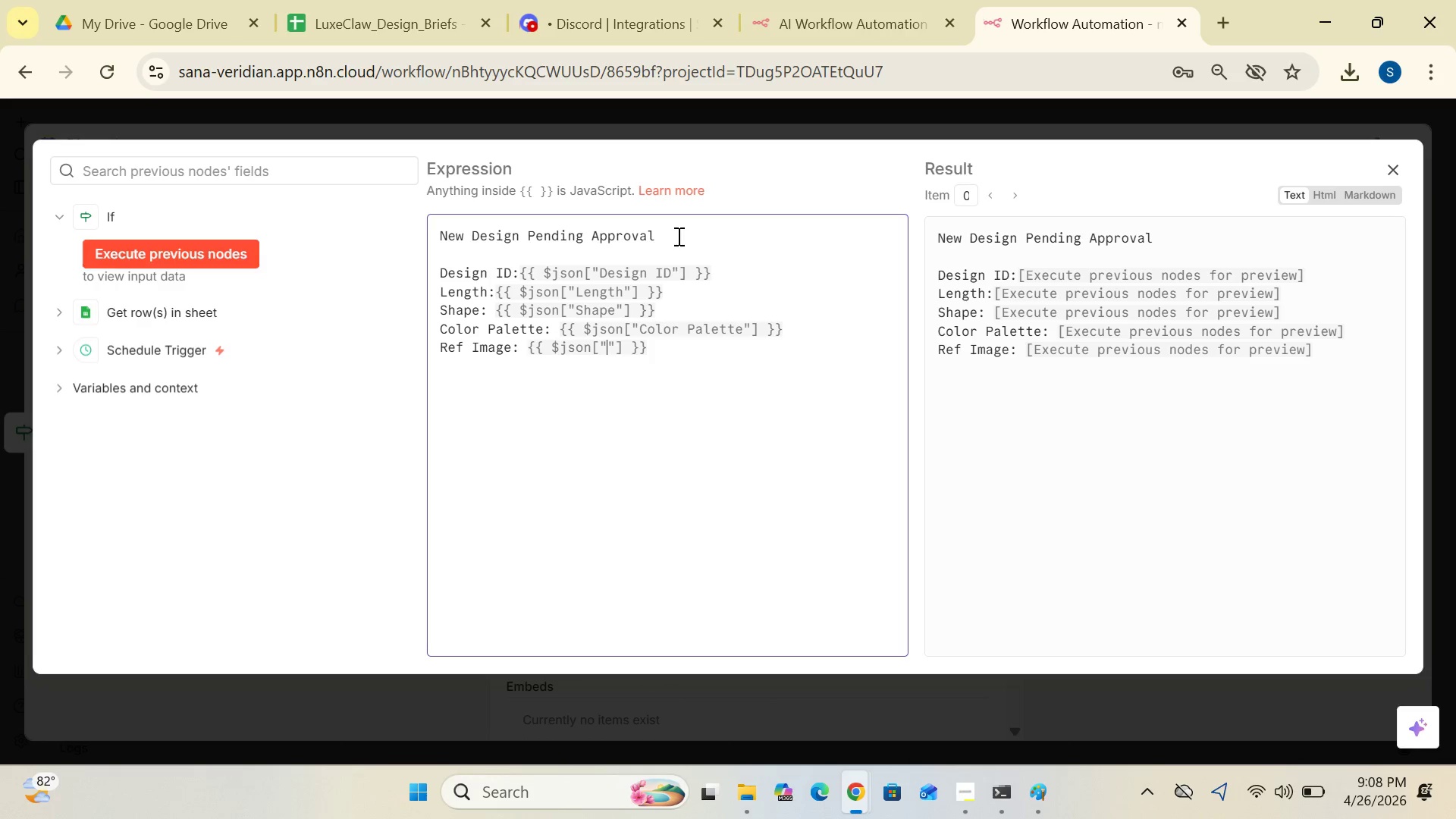 
type(Reference Image)
 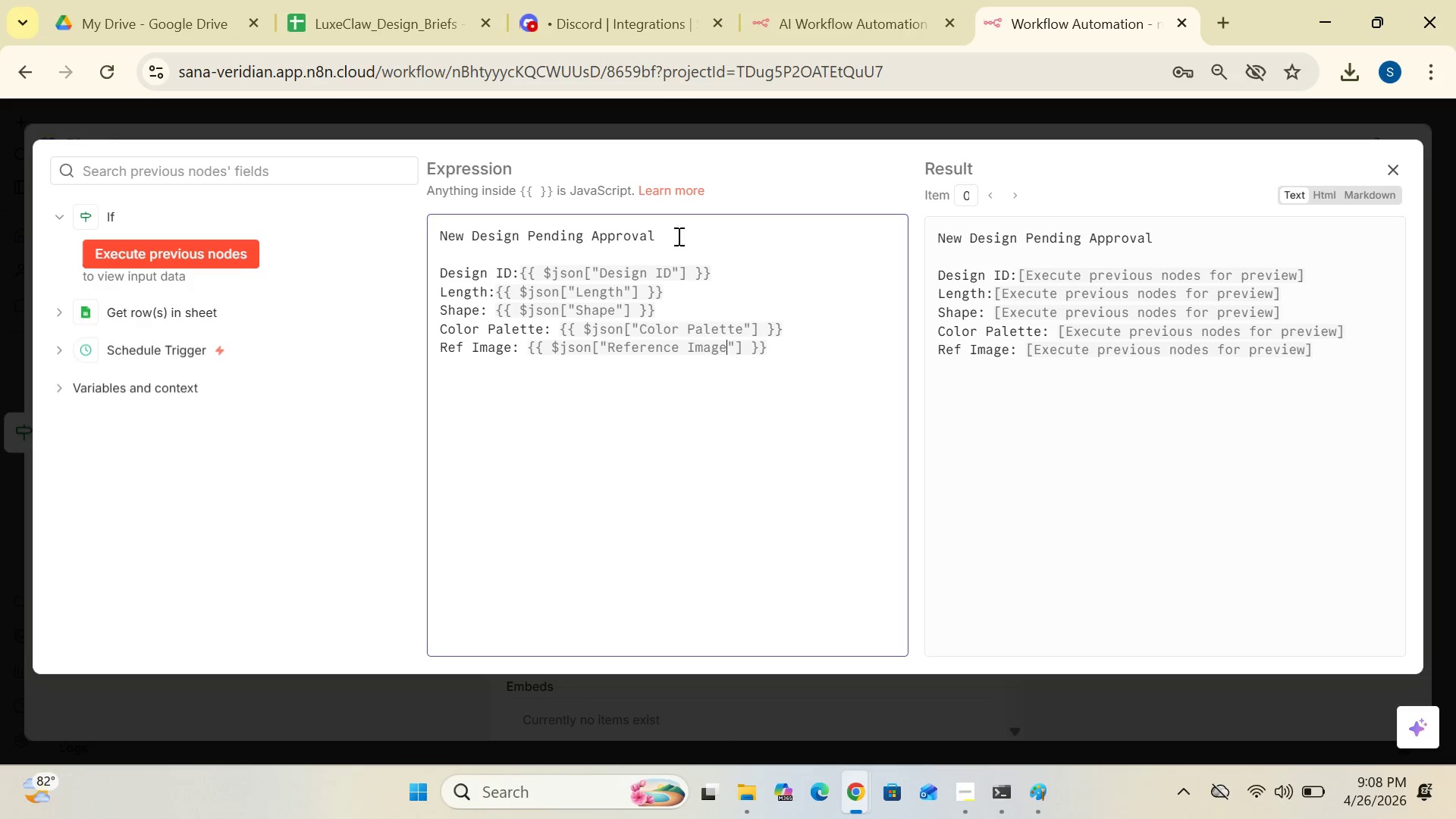 
wait(5.91)
 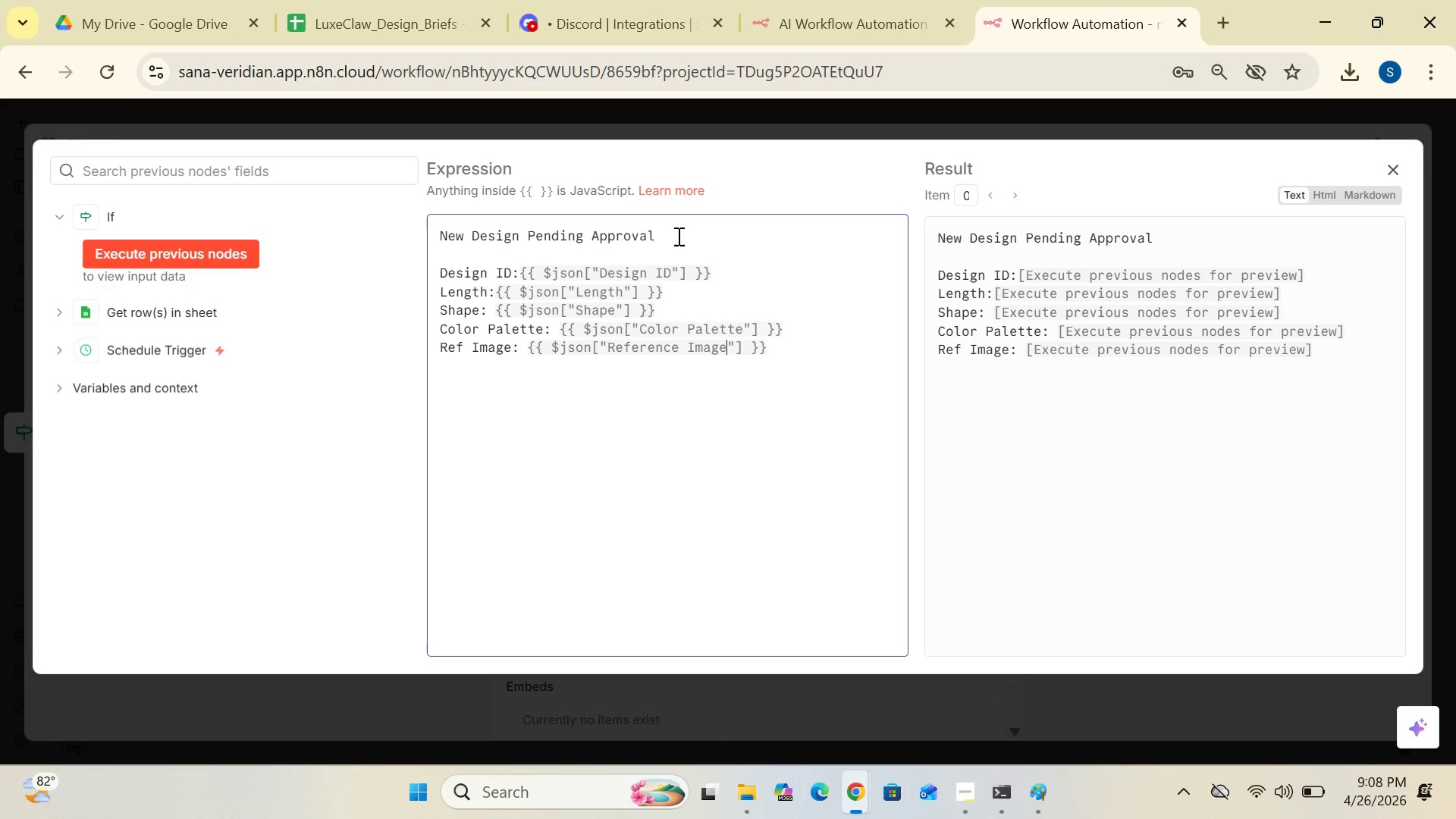 
type( URL)
 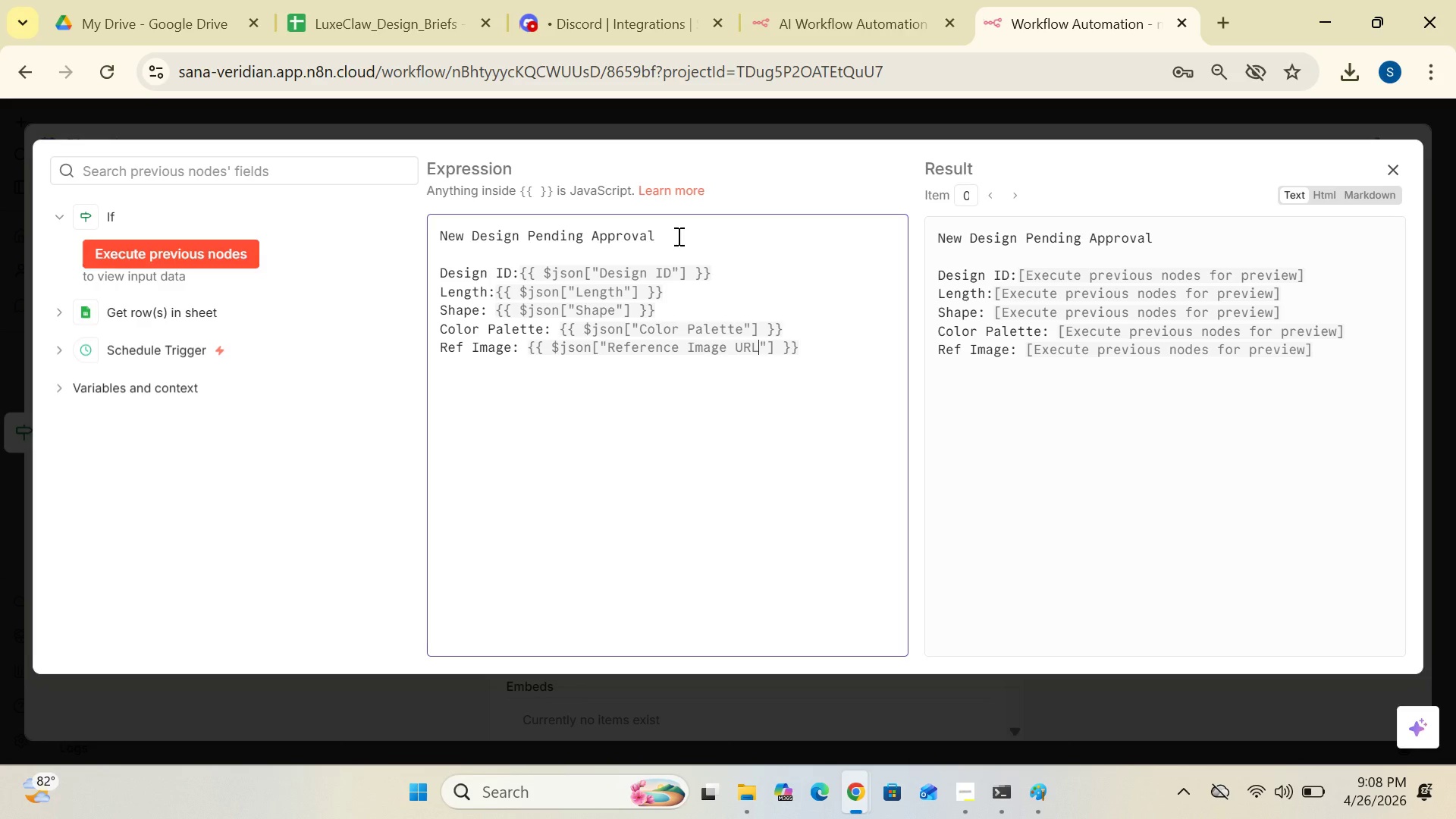 
wait(10.78)
 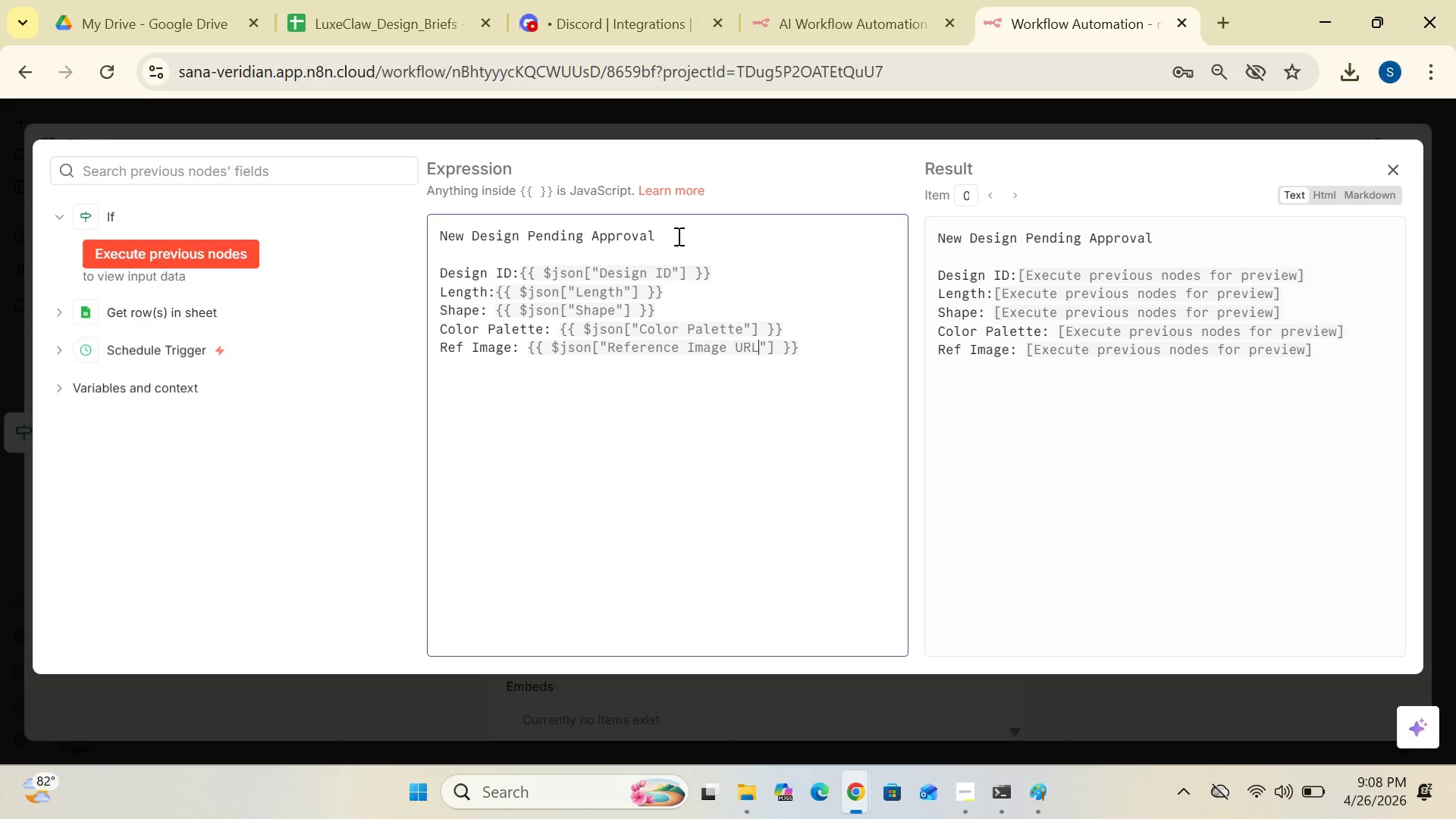 
left_click([814, 352])
 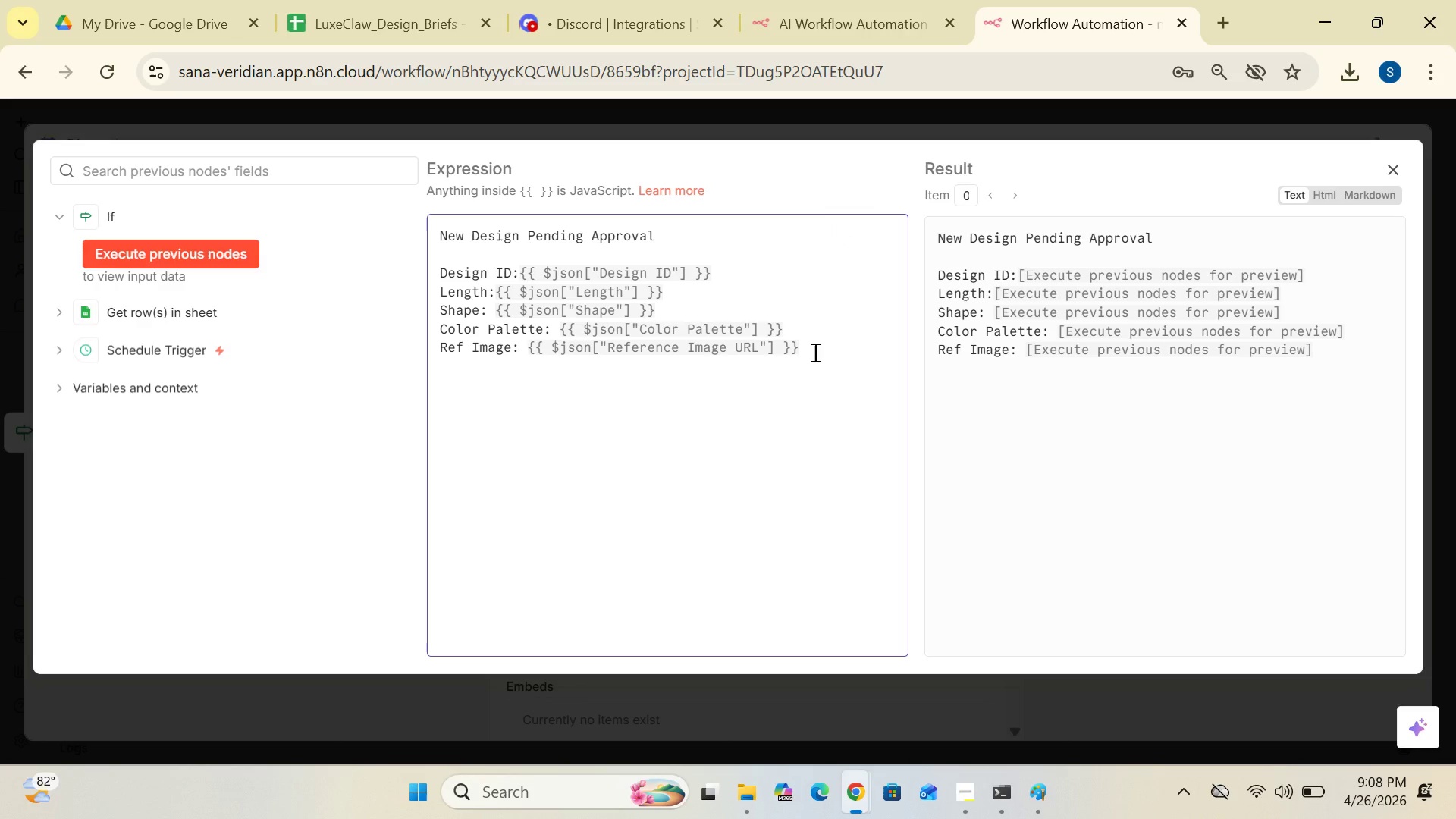 
key(Enter)
 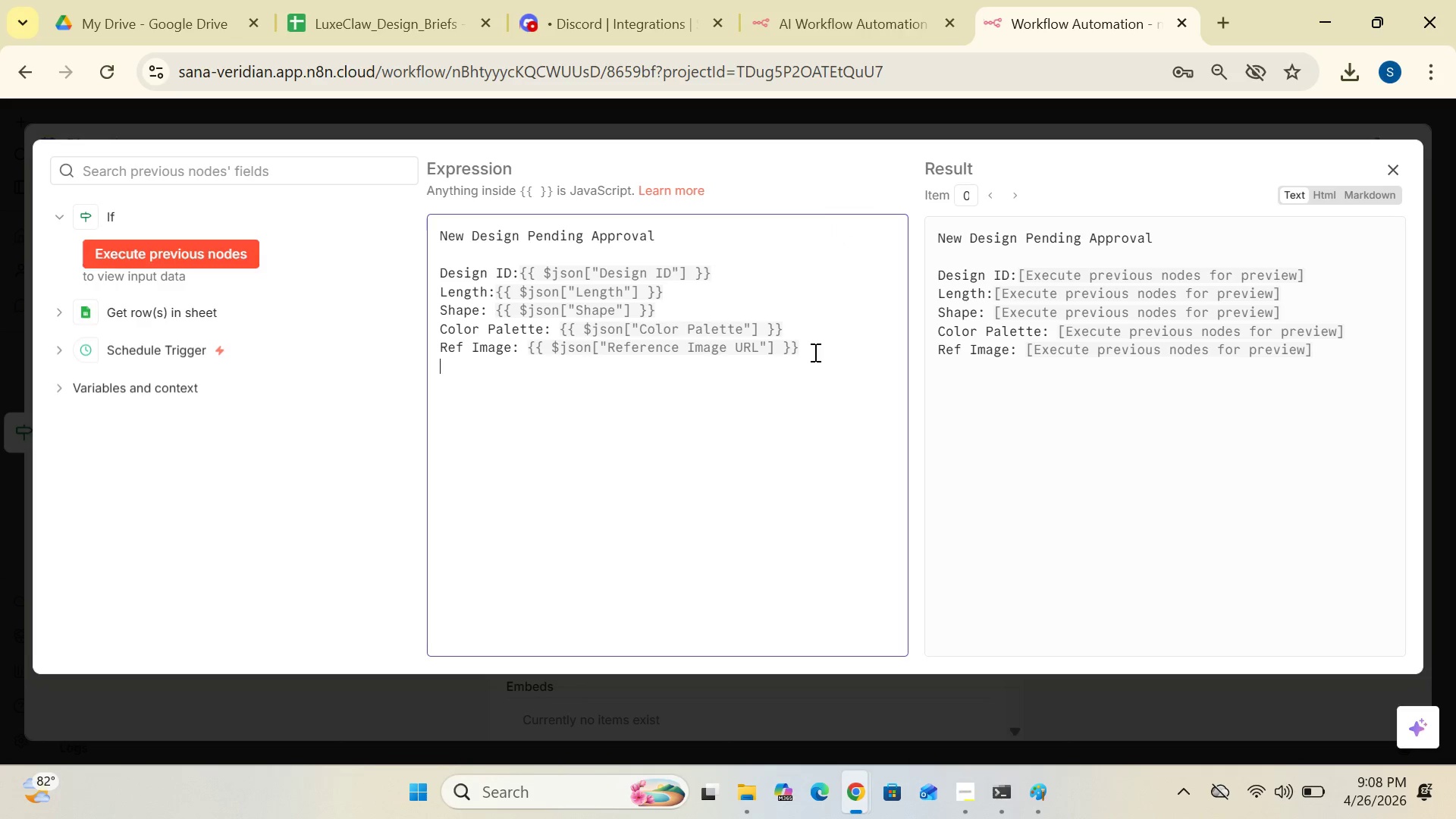 
key(Enter)
 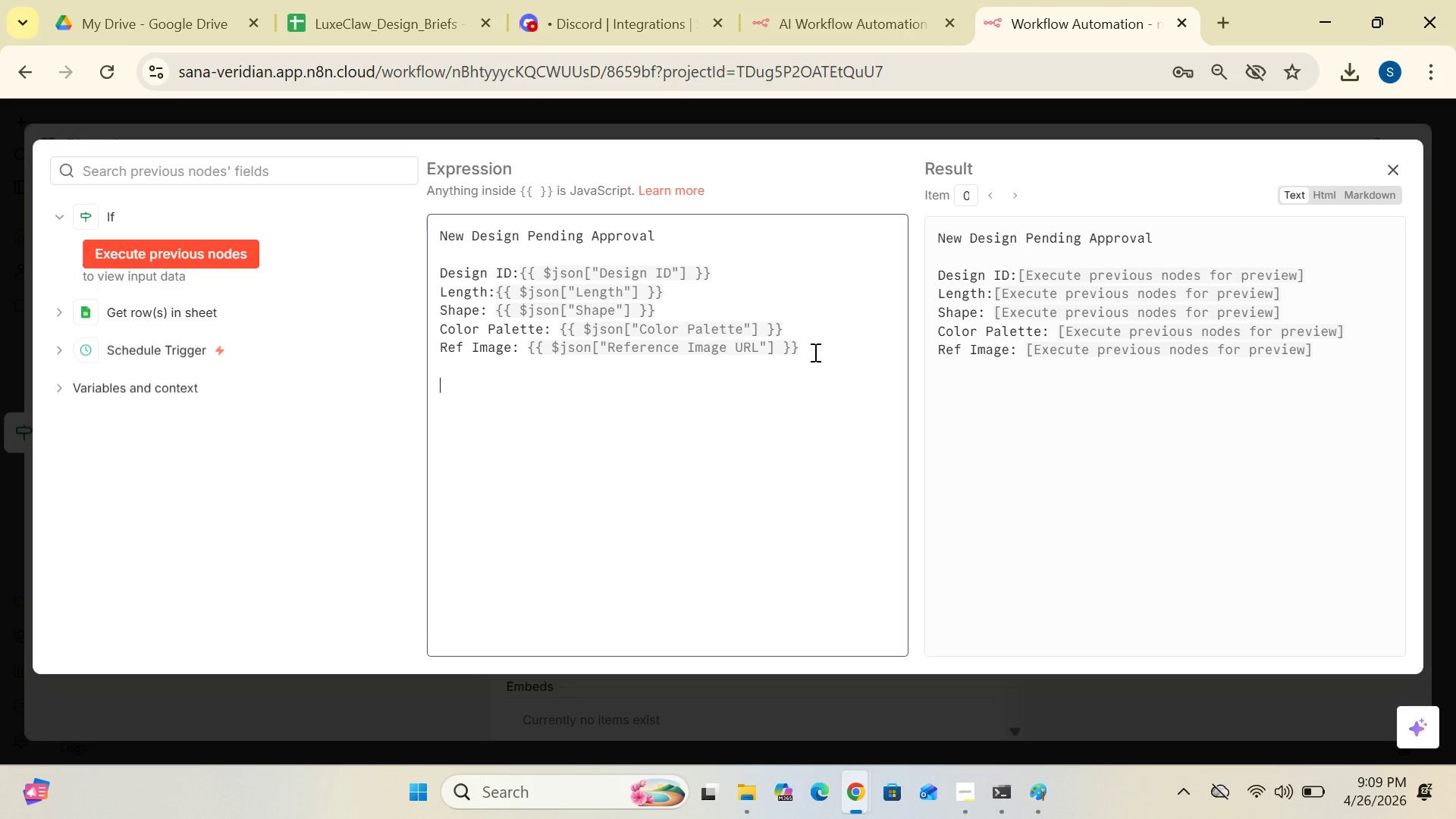 
wait(28.23)
 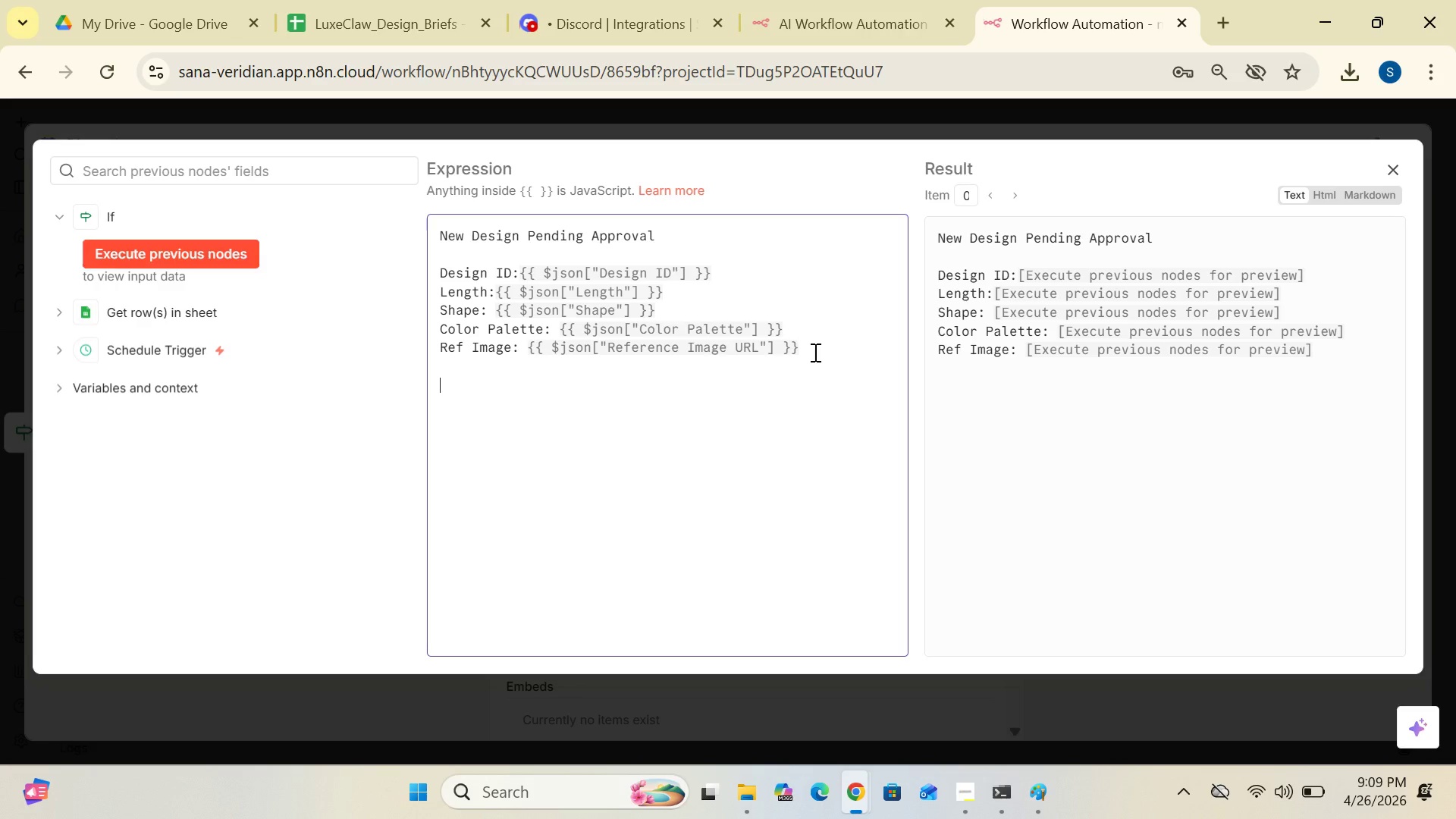 
type(Appp)
key(Backspace)
key(Backspace)
key(Backspace)
key(Backspace)
type(APPROVE)
 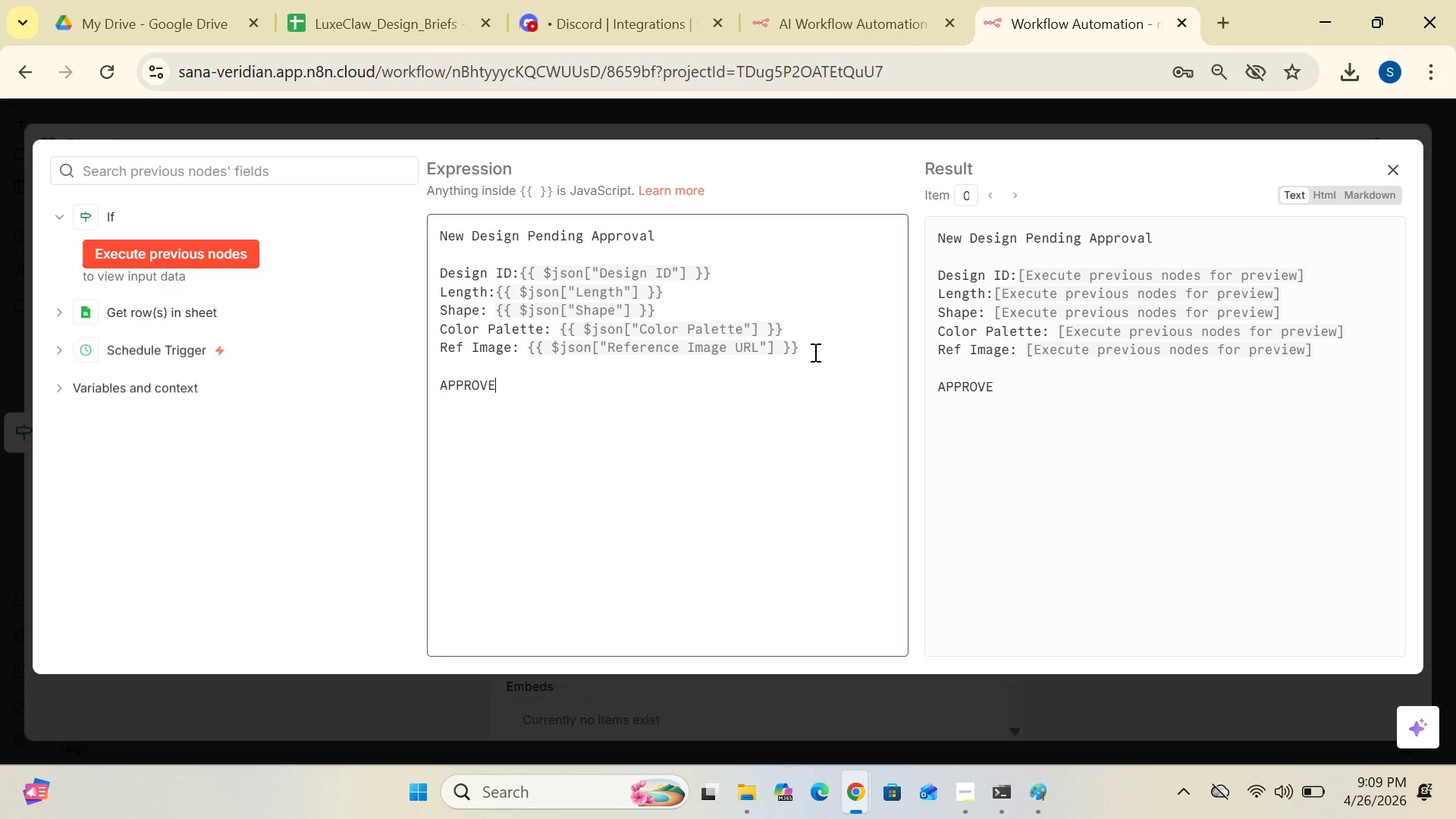 
type(: HTTPS)
key(Backspace)
key(Backspace)
key(Backspace)
key(Backspace)
key(Backspace)
type(https)
 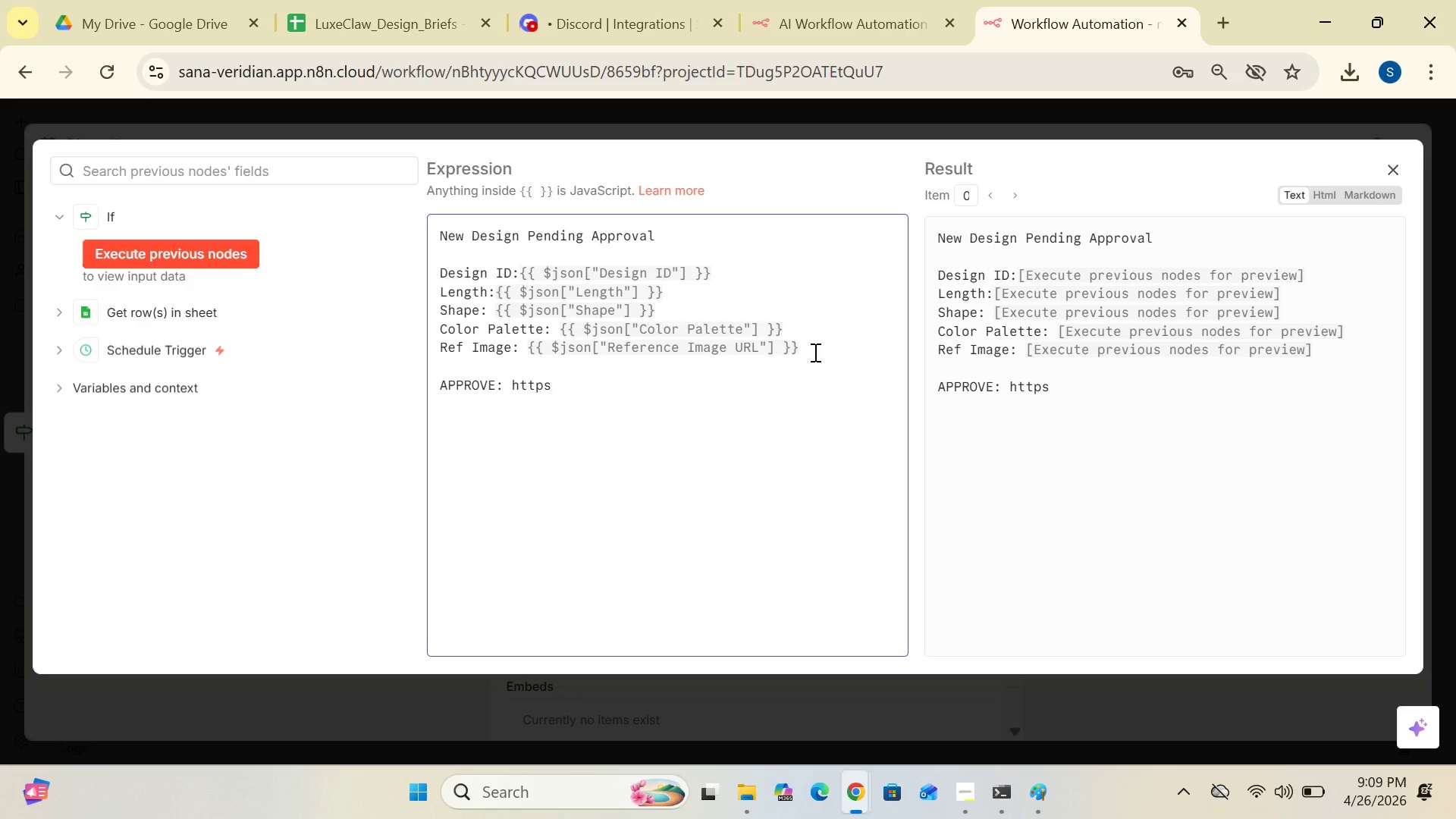 
wait(6.36)
 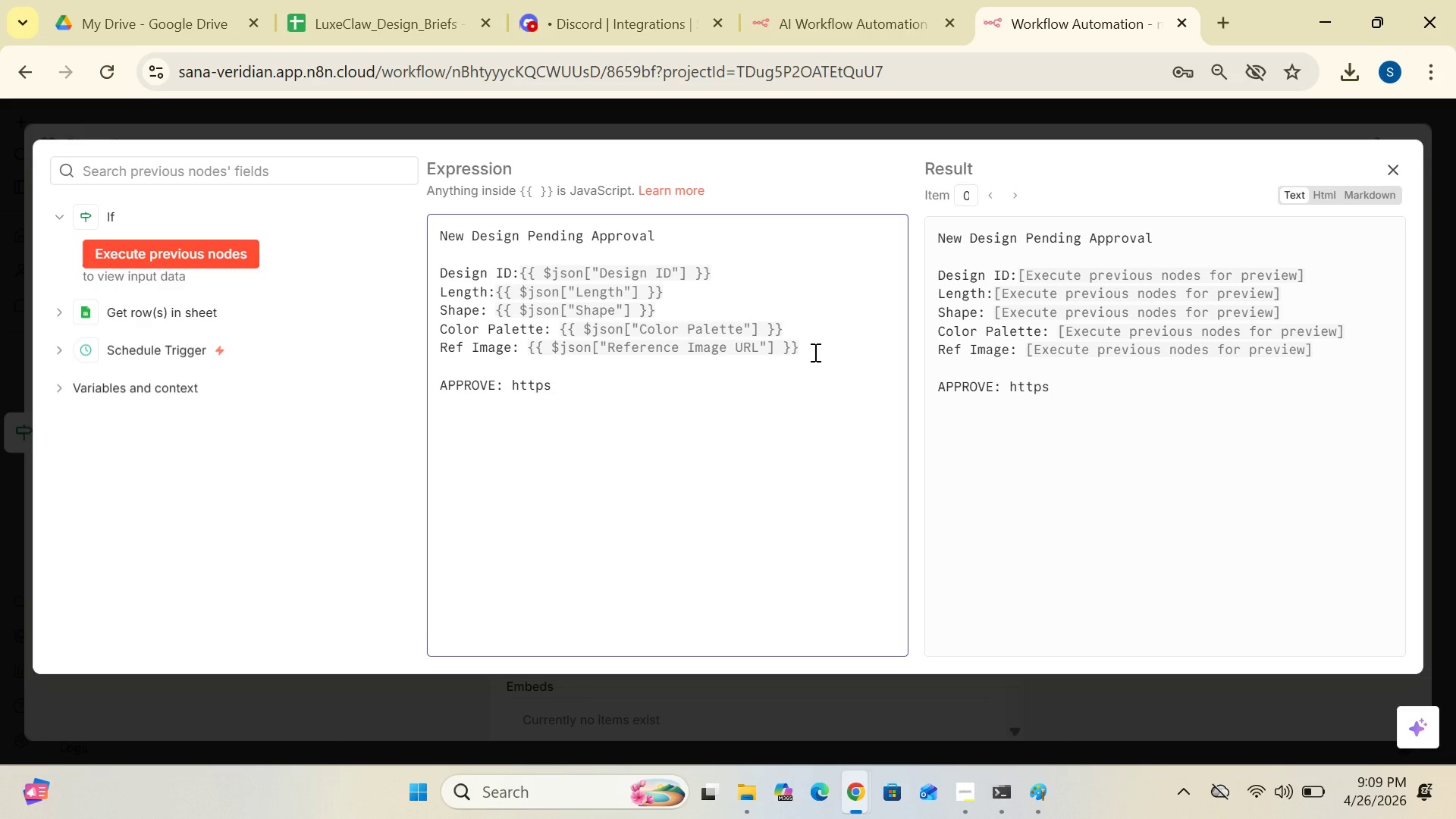 
type(://your)
 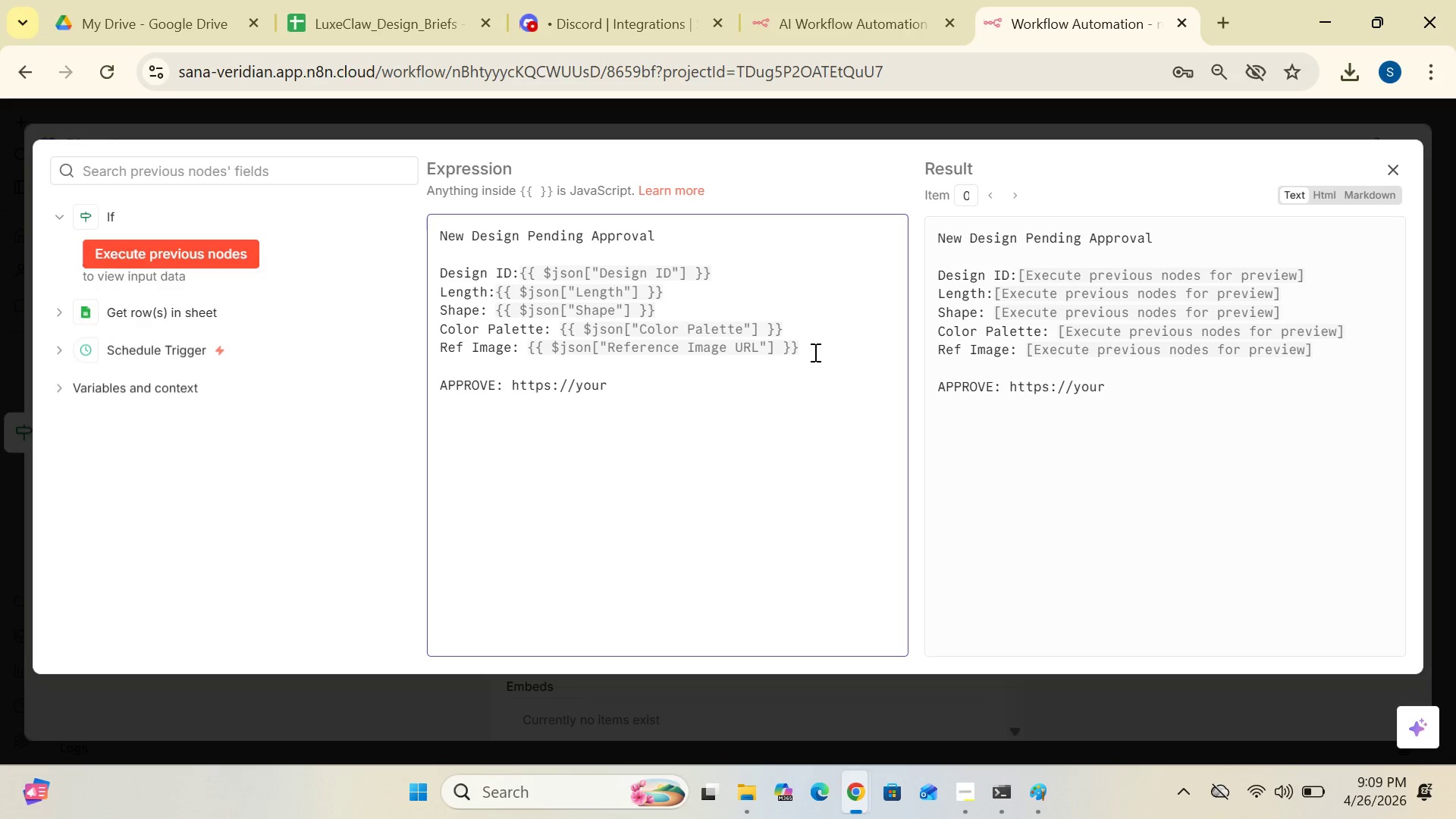 
key(Shift+Semicolon)
 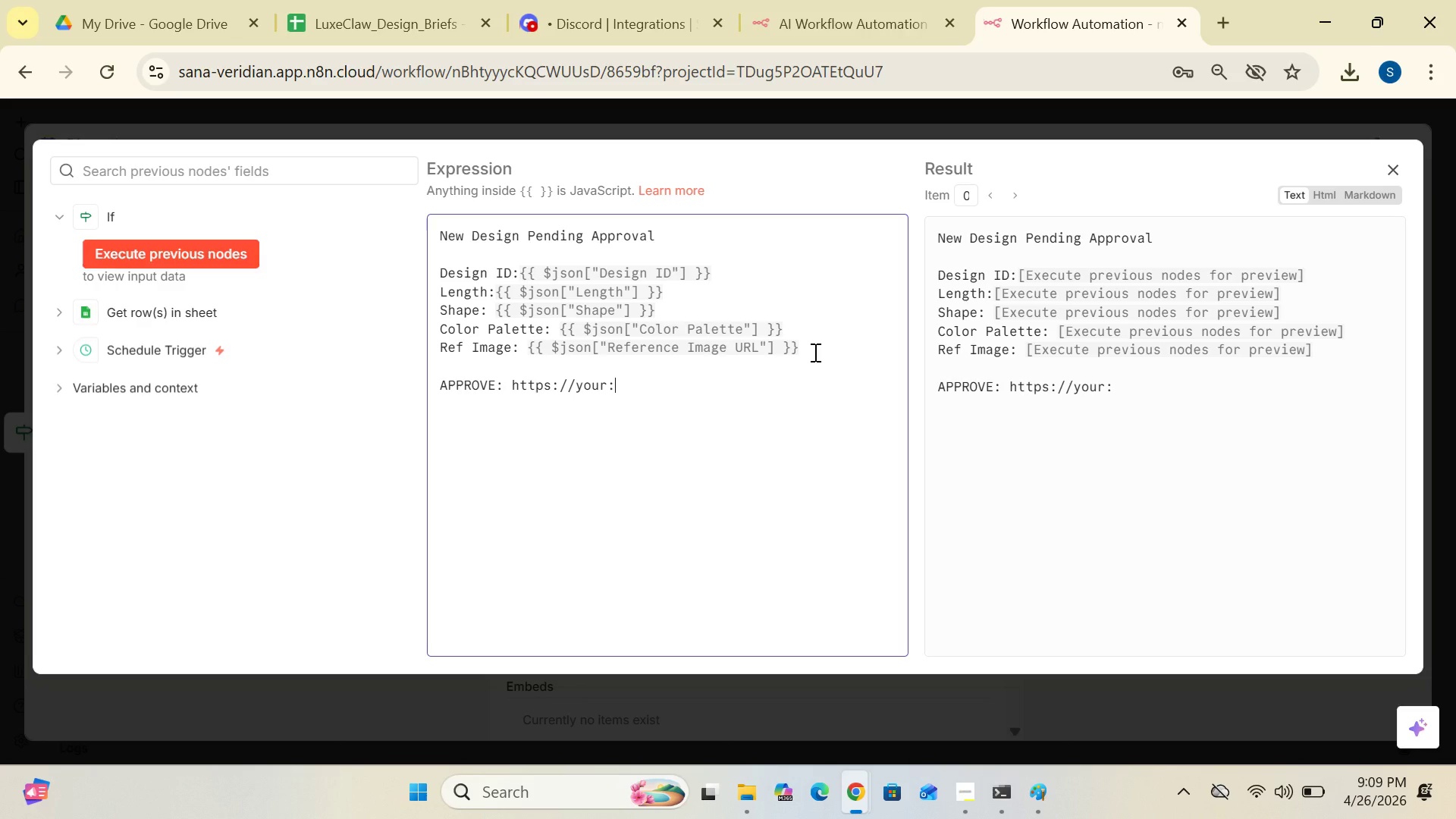 
key(Backspace)
type(-n8n)
 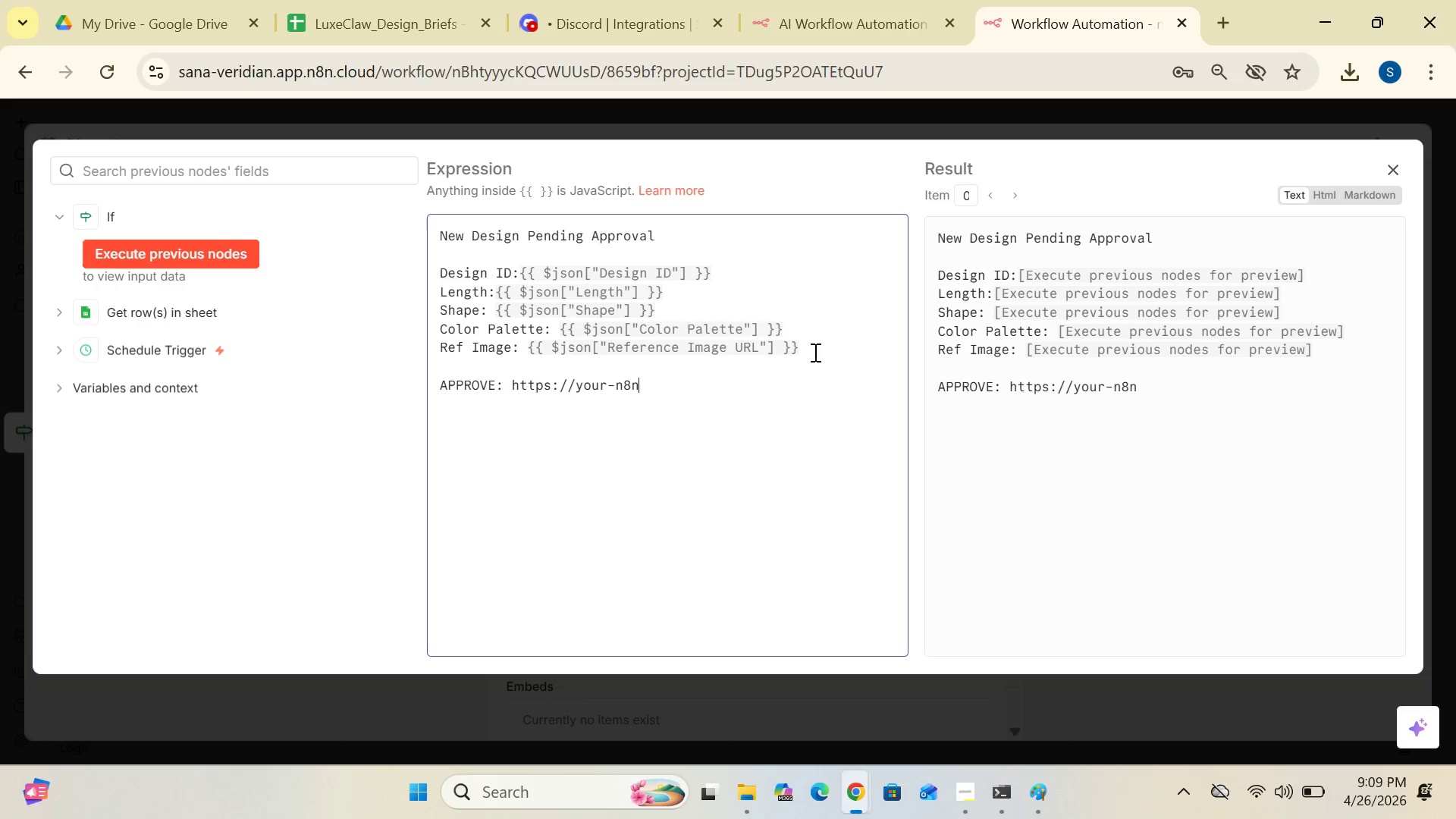 
key(Minus)
 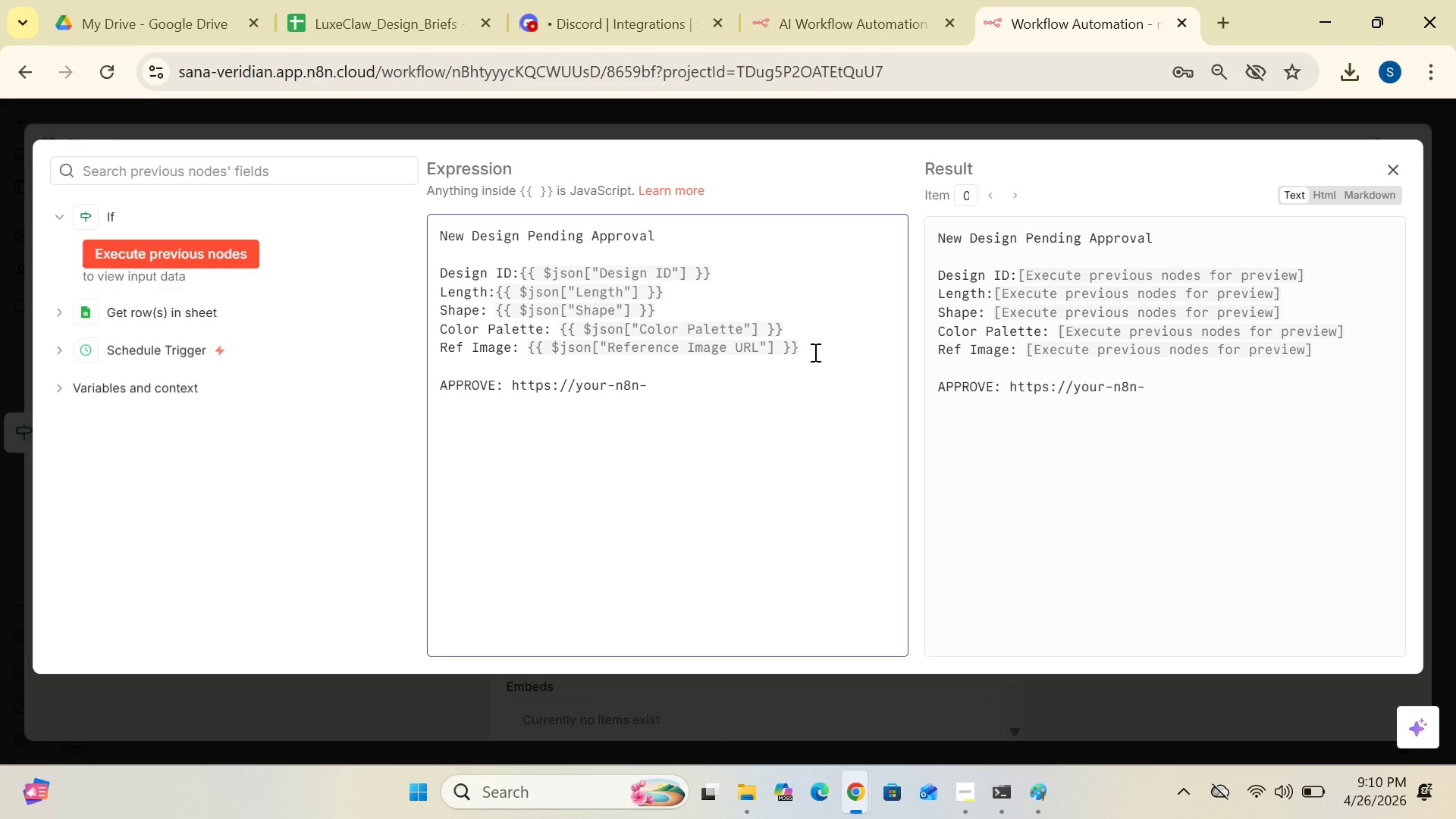 
type(url/webhook/approve?id={{)
 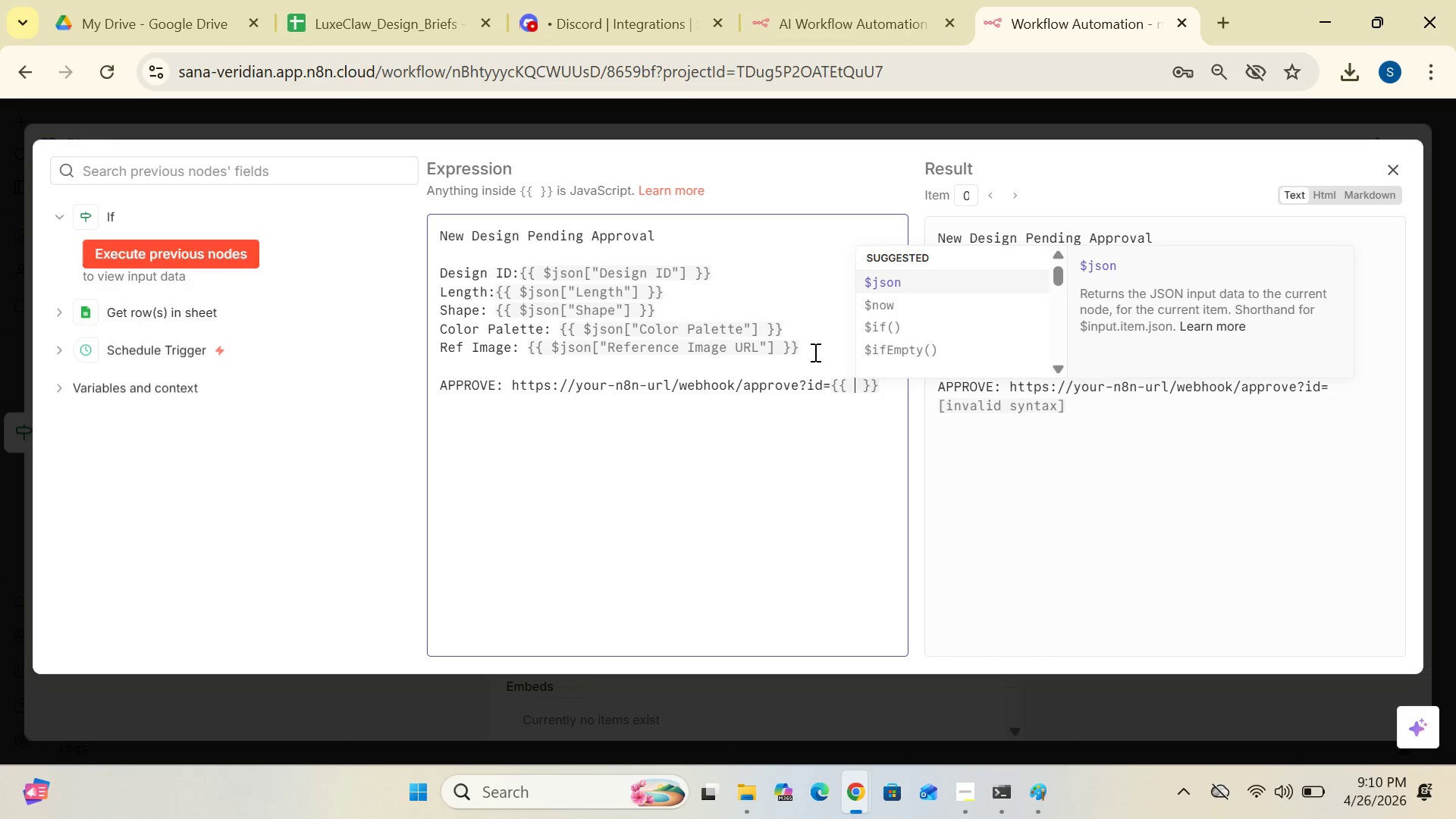 
wait(5.77)
 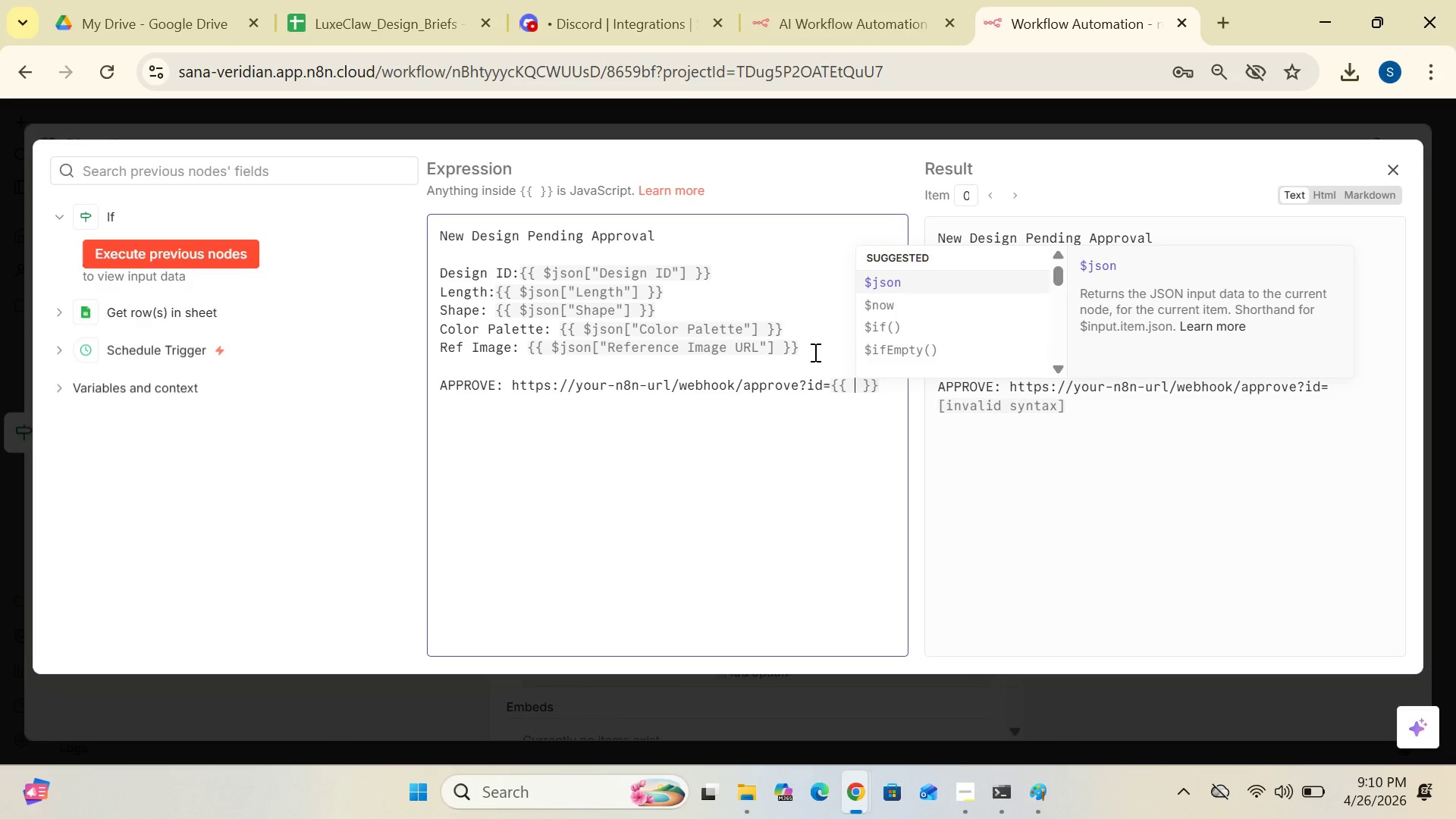 
type($json)
 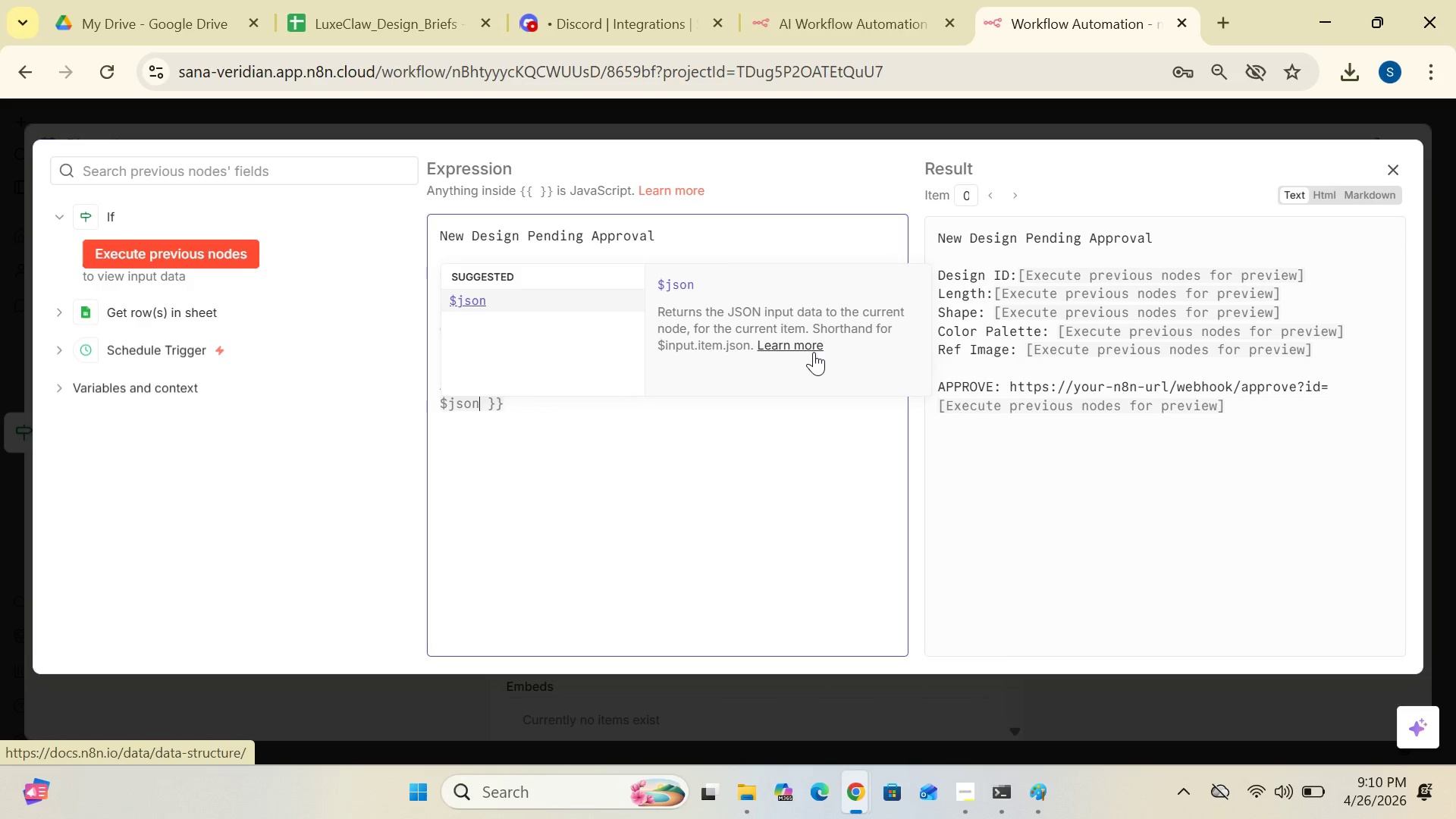 
key(BracketLeft)
 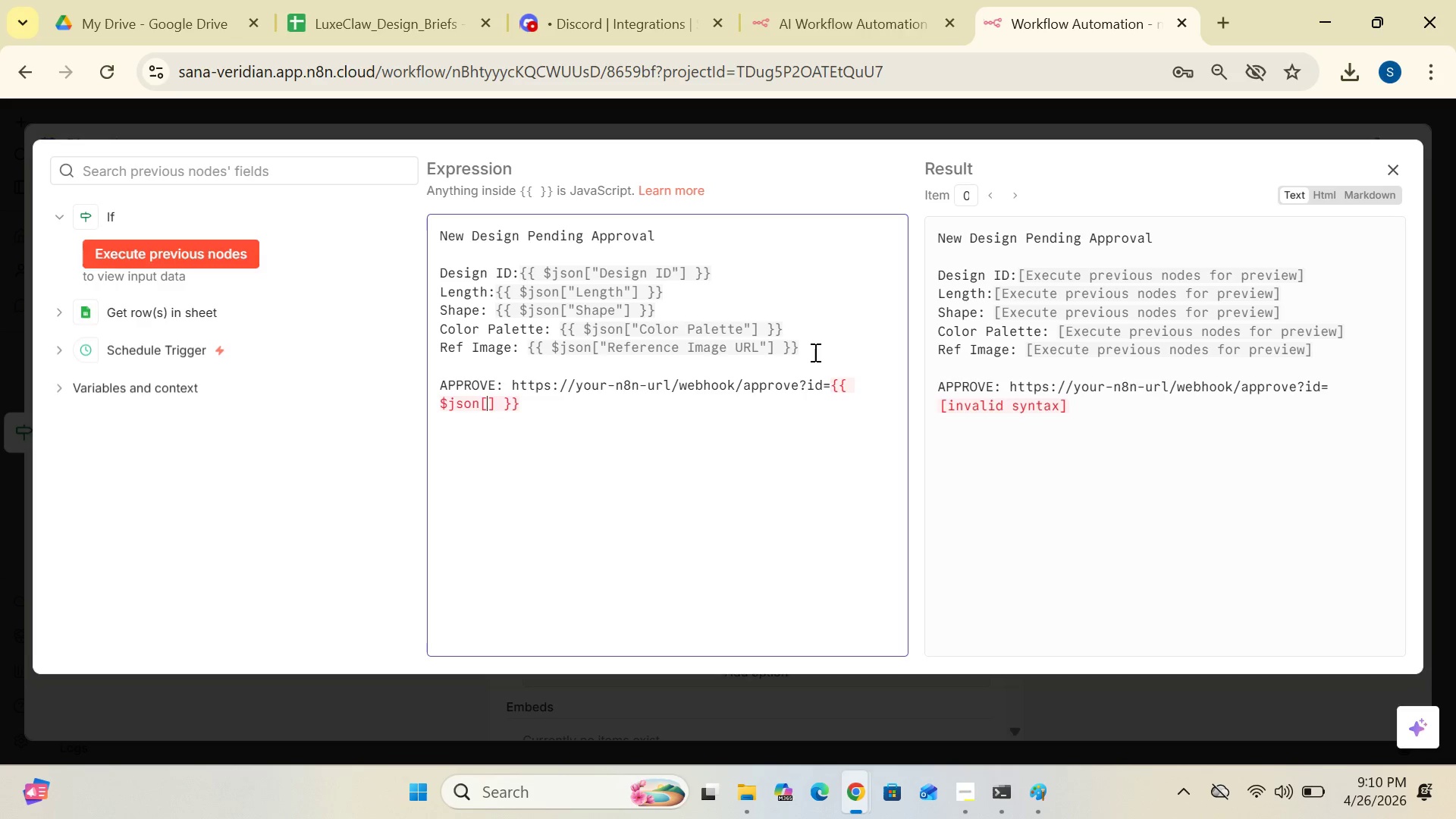 
wait(8.31)
 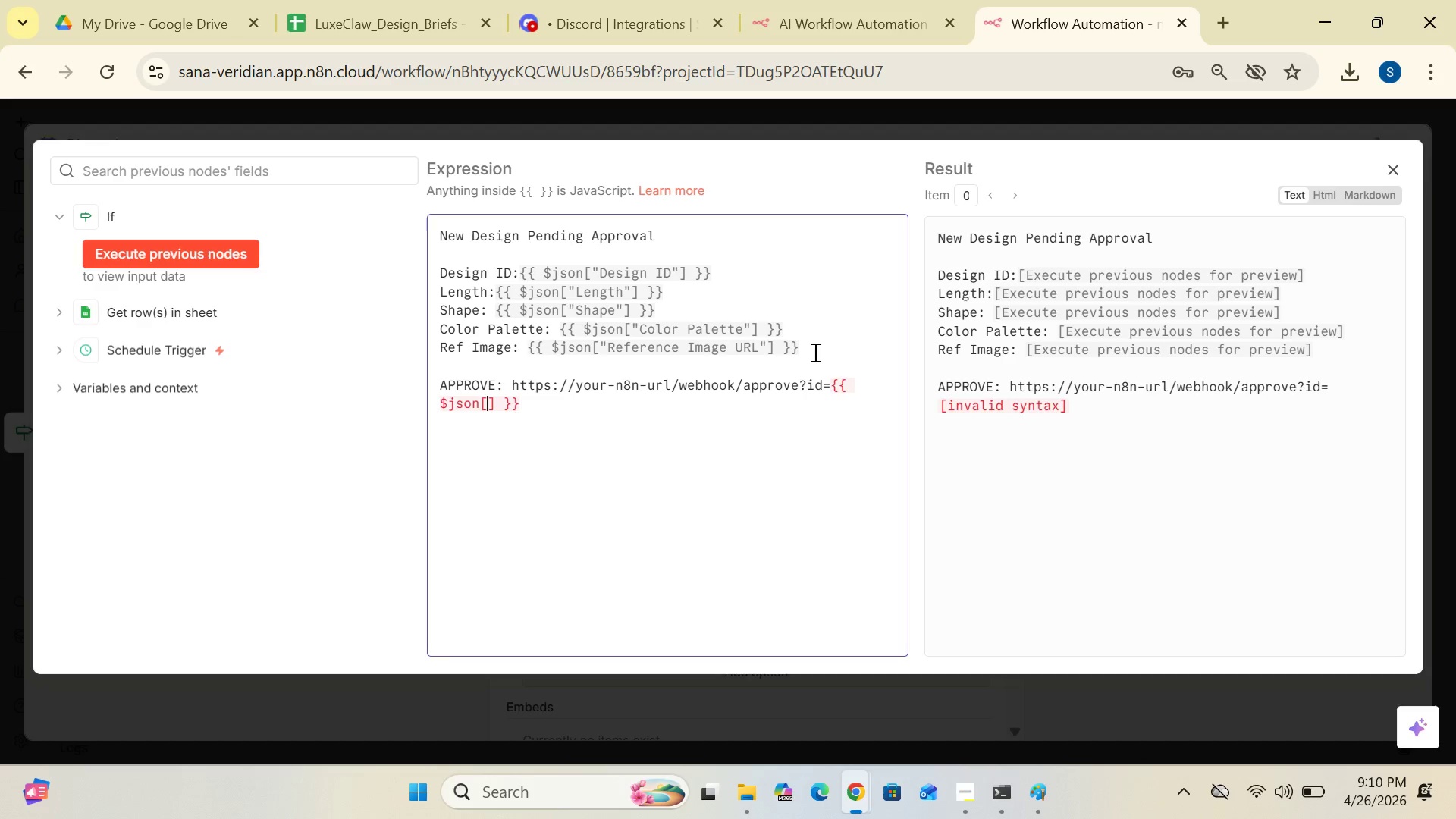 
key(Shift+Quote)
 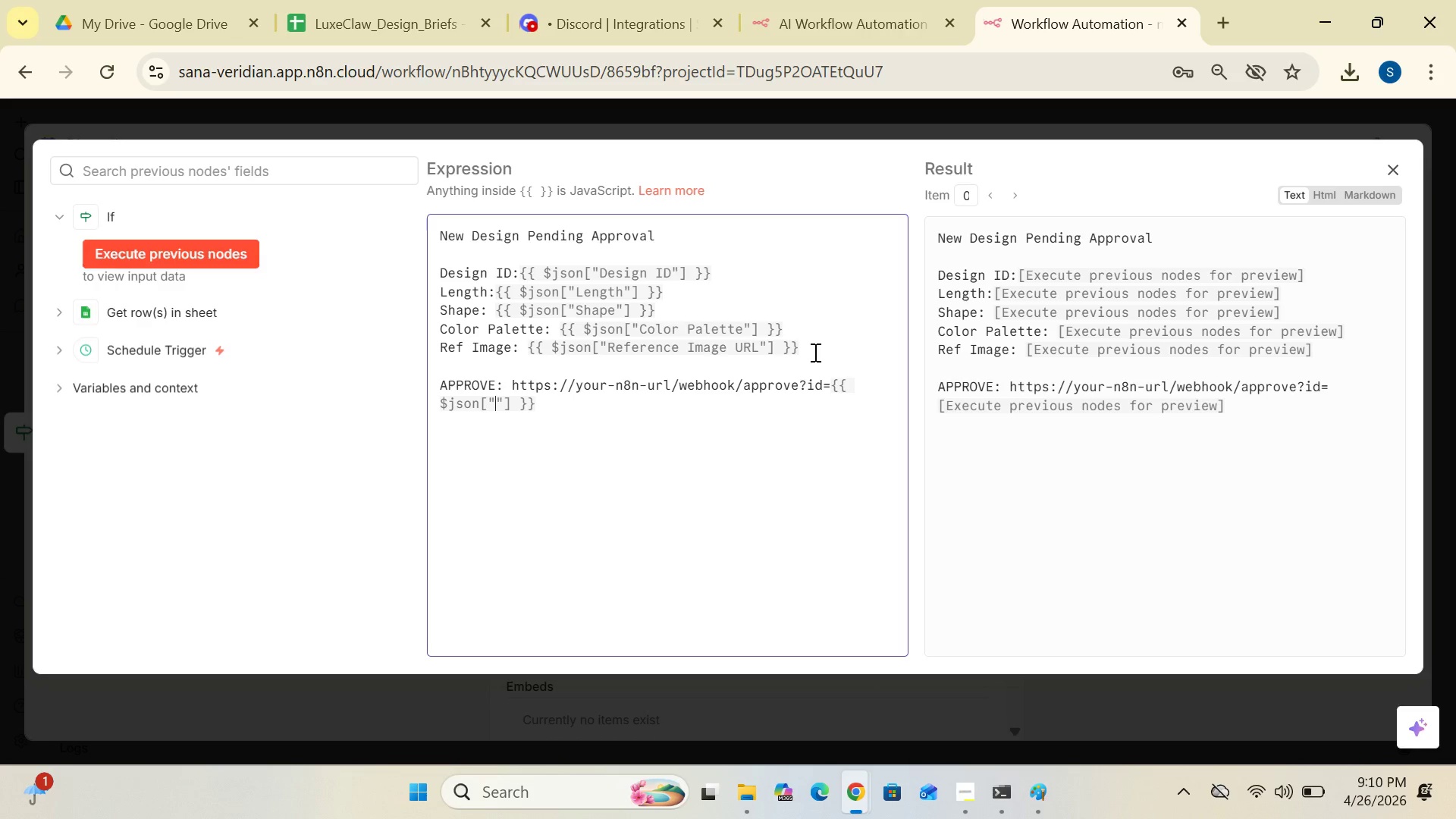 
key(CapsLock)
 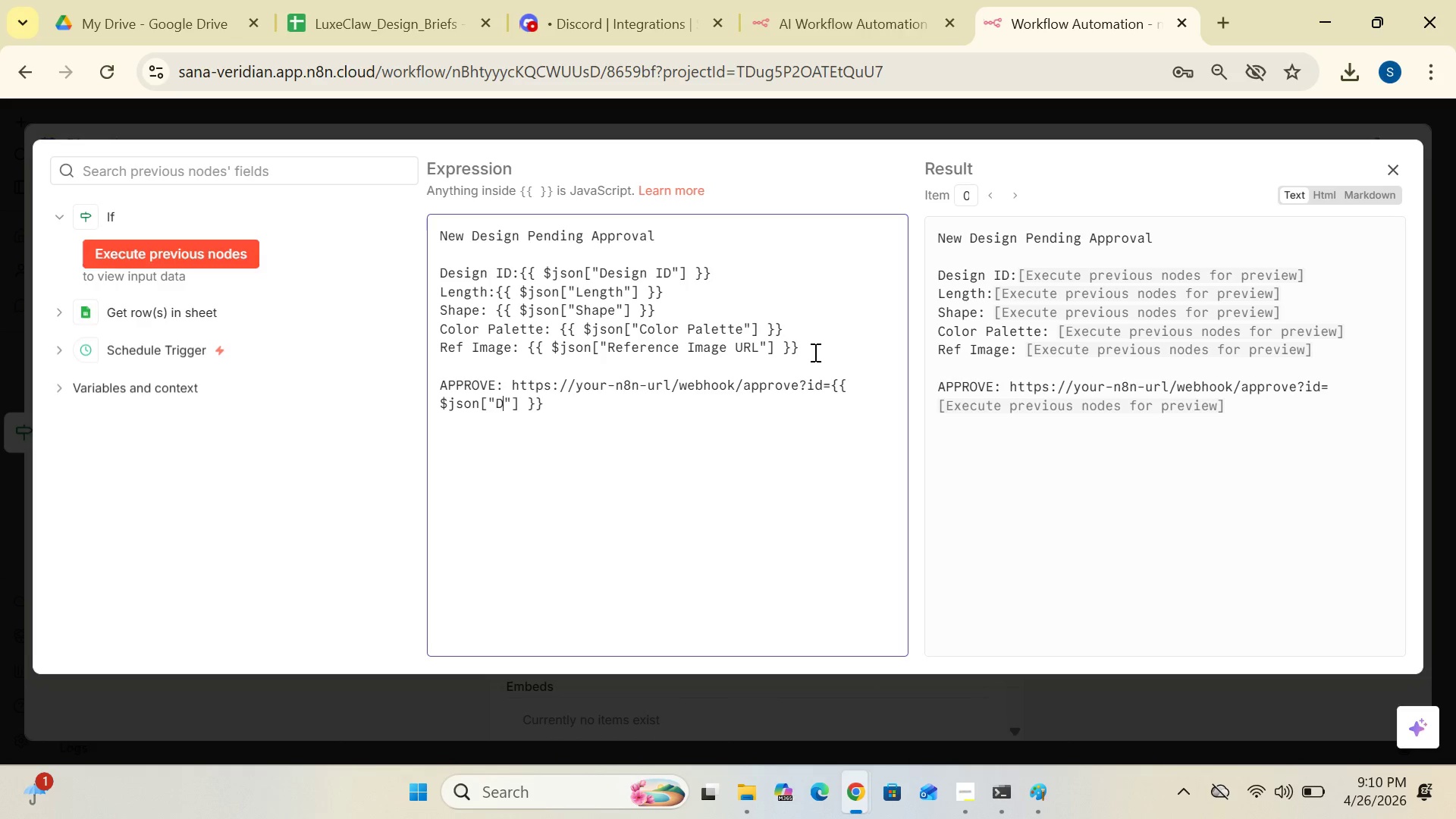 
key(D)
 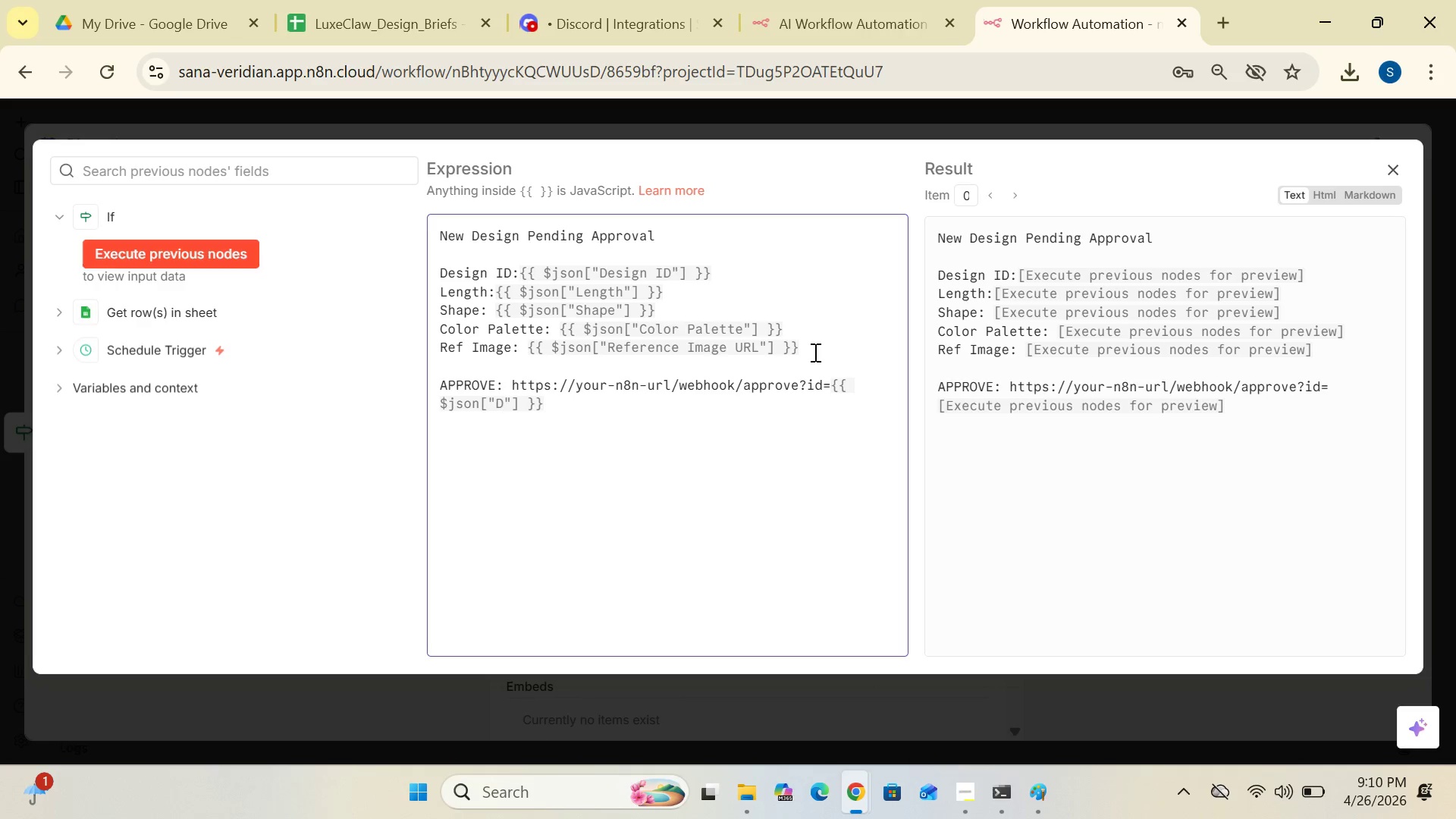 
type(esign)
 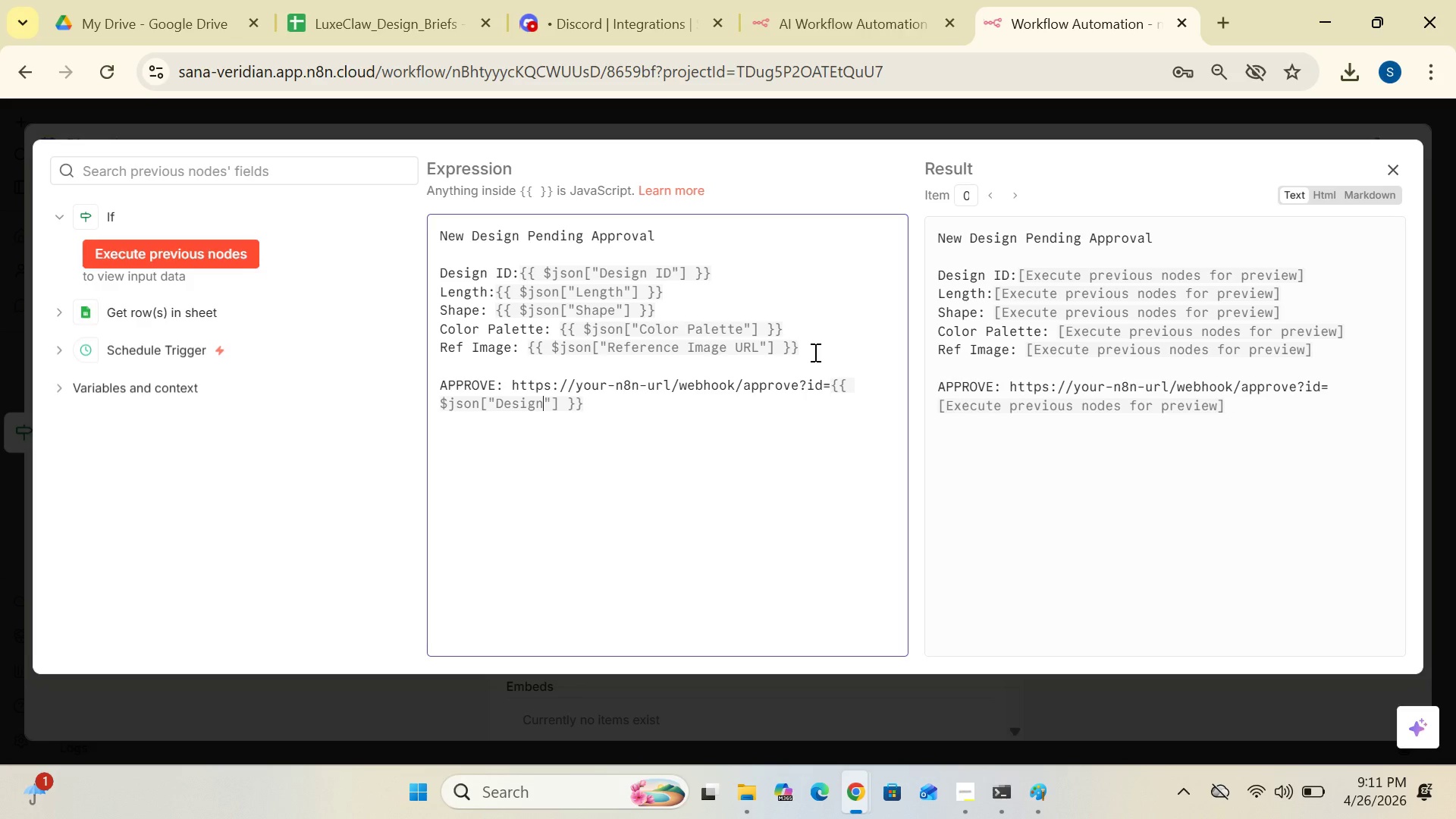 
wait(5.84)
 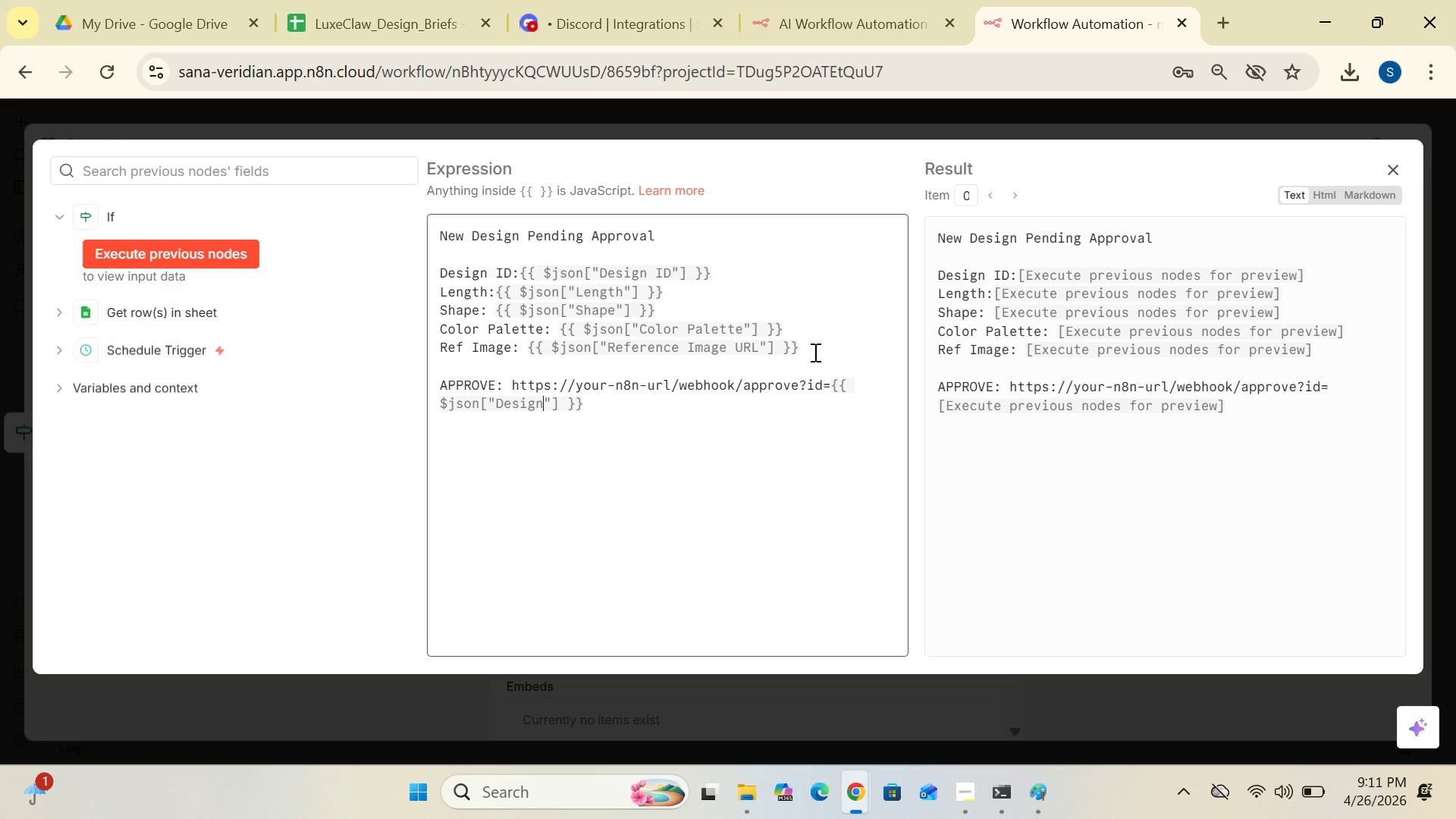 
type( ID)
 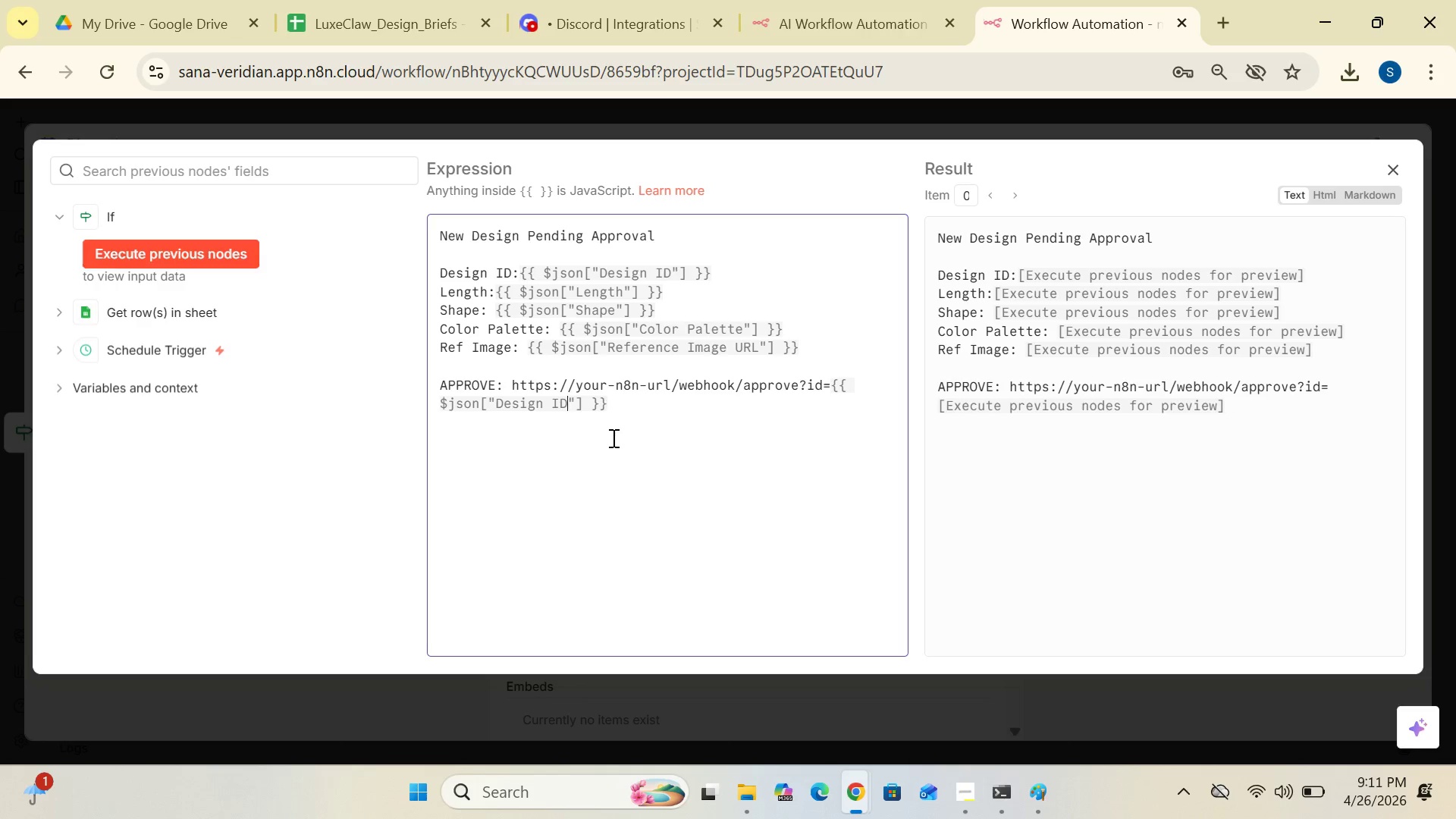 
wait(6.81)
 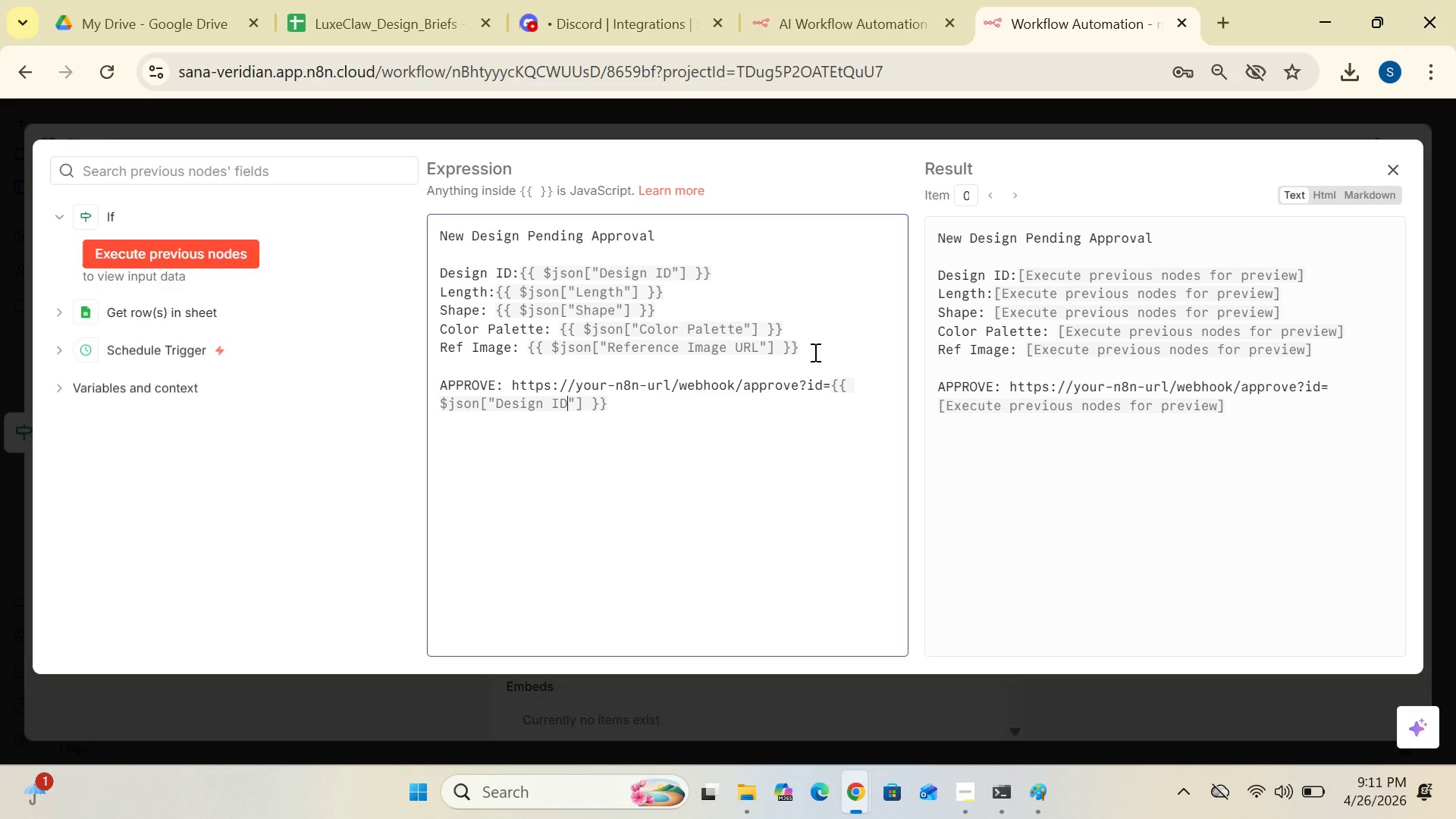 
left_click([610, 401])
 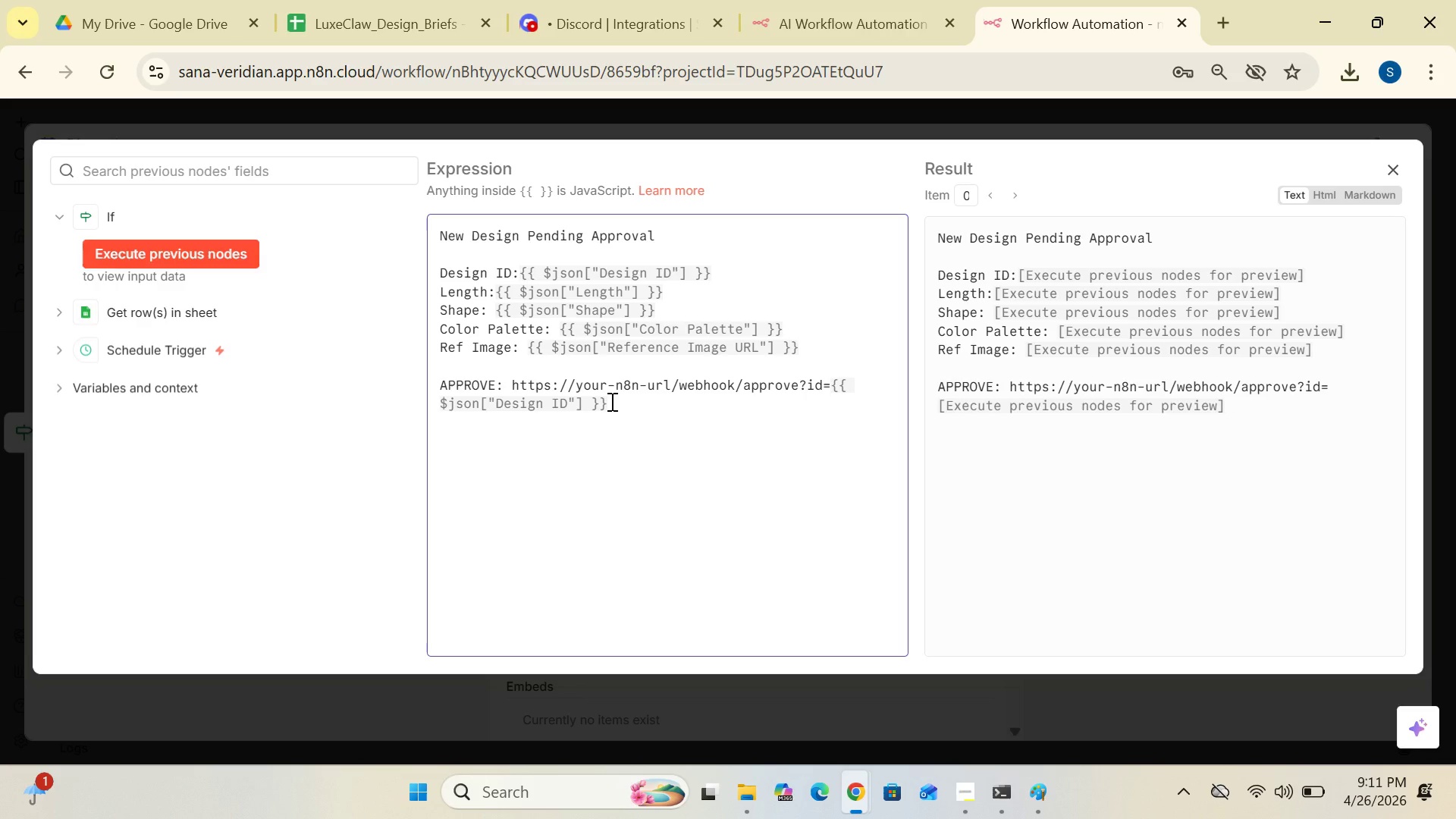 
key(Enter)
 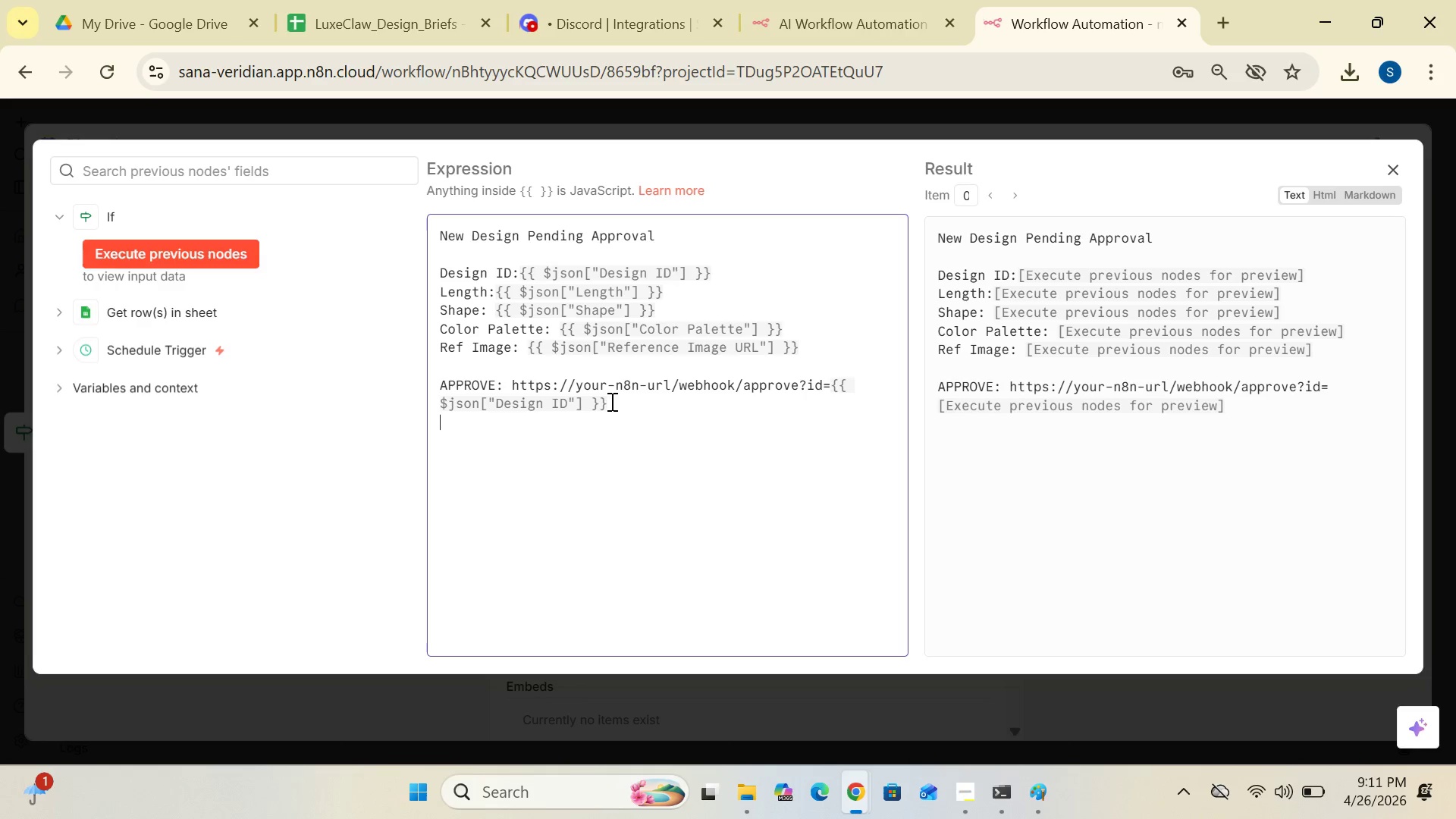 
key(Enter)
 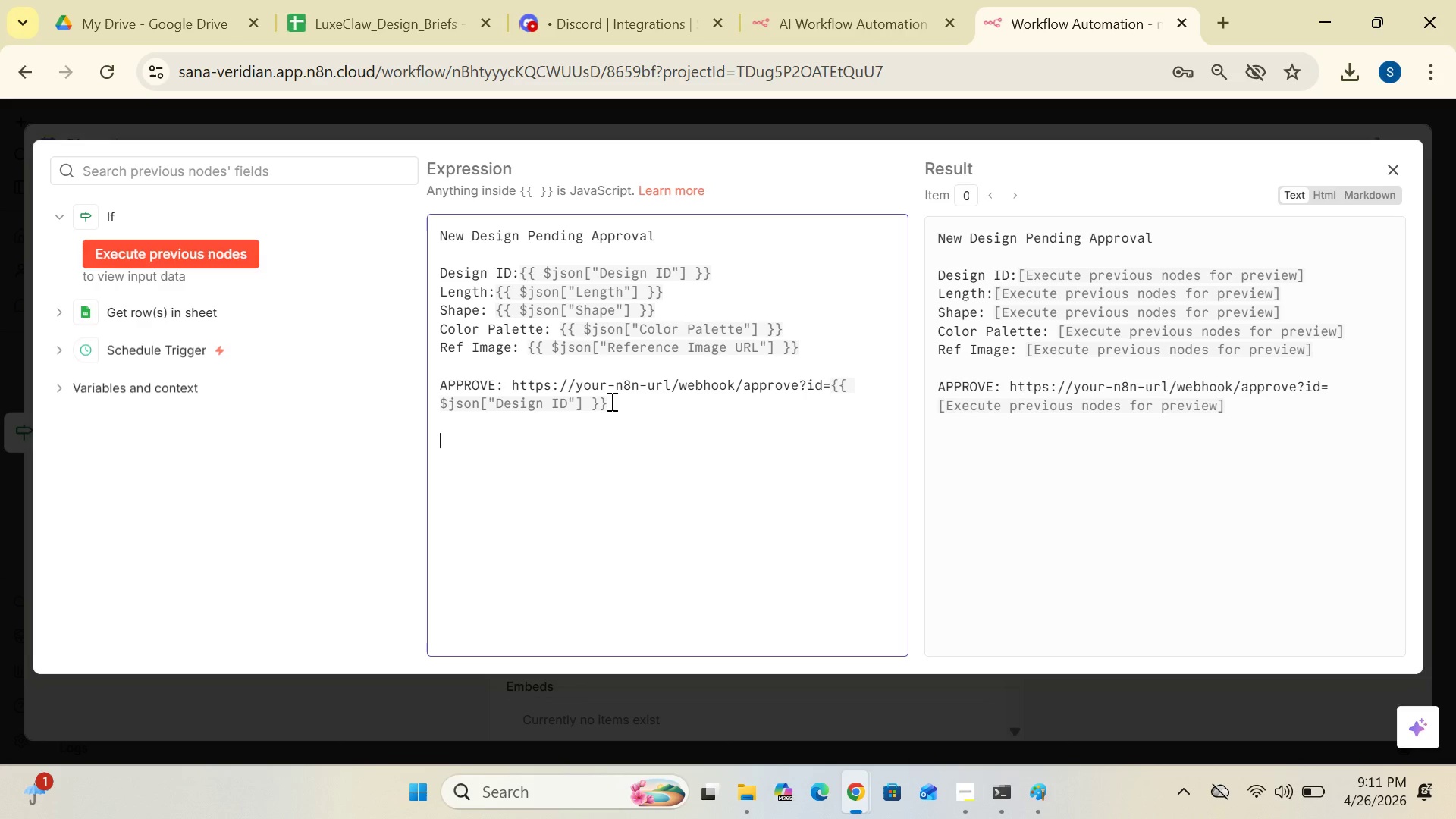 
key(CapsLock)
 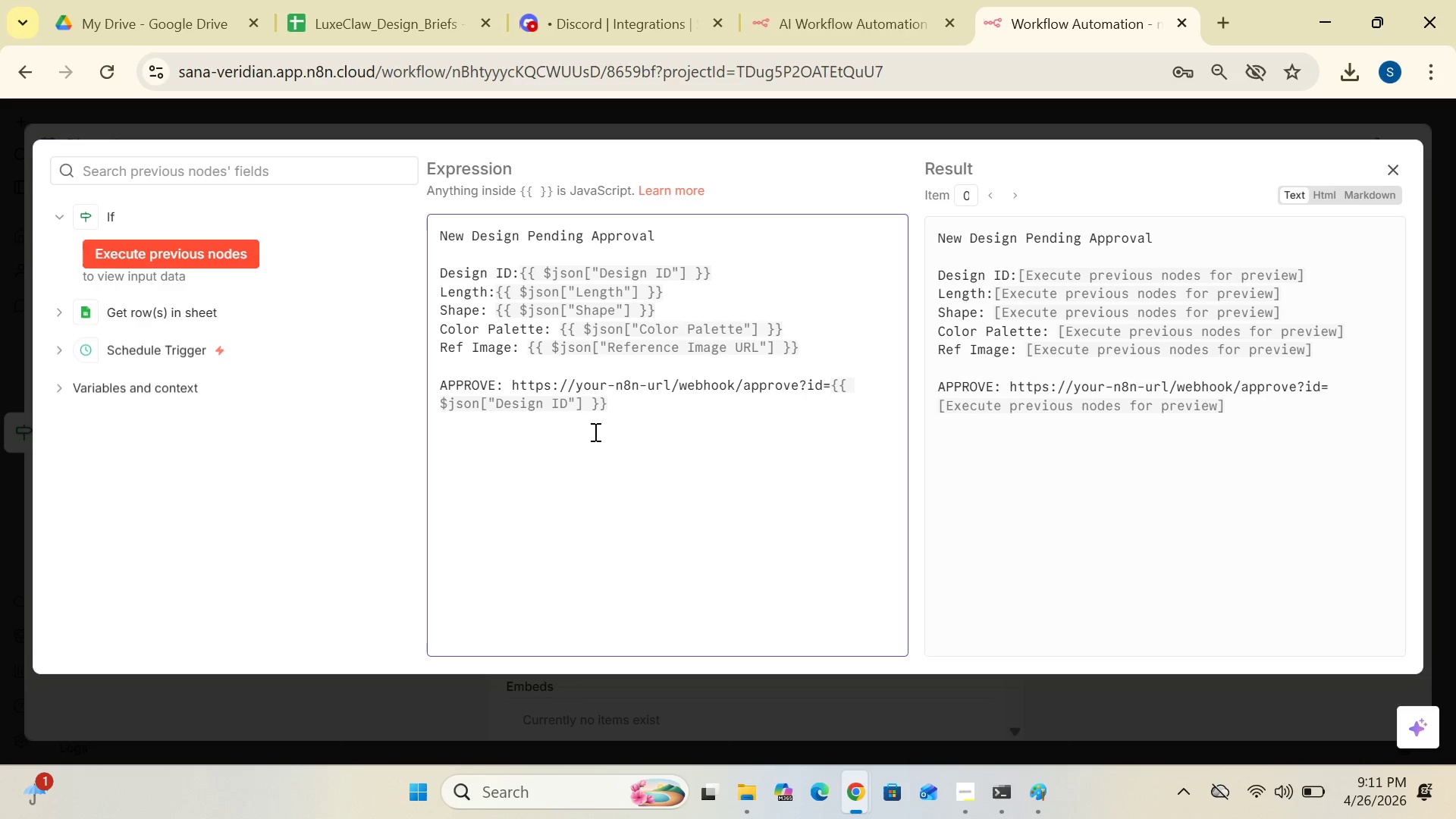 
type(CHANGES)
 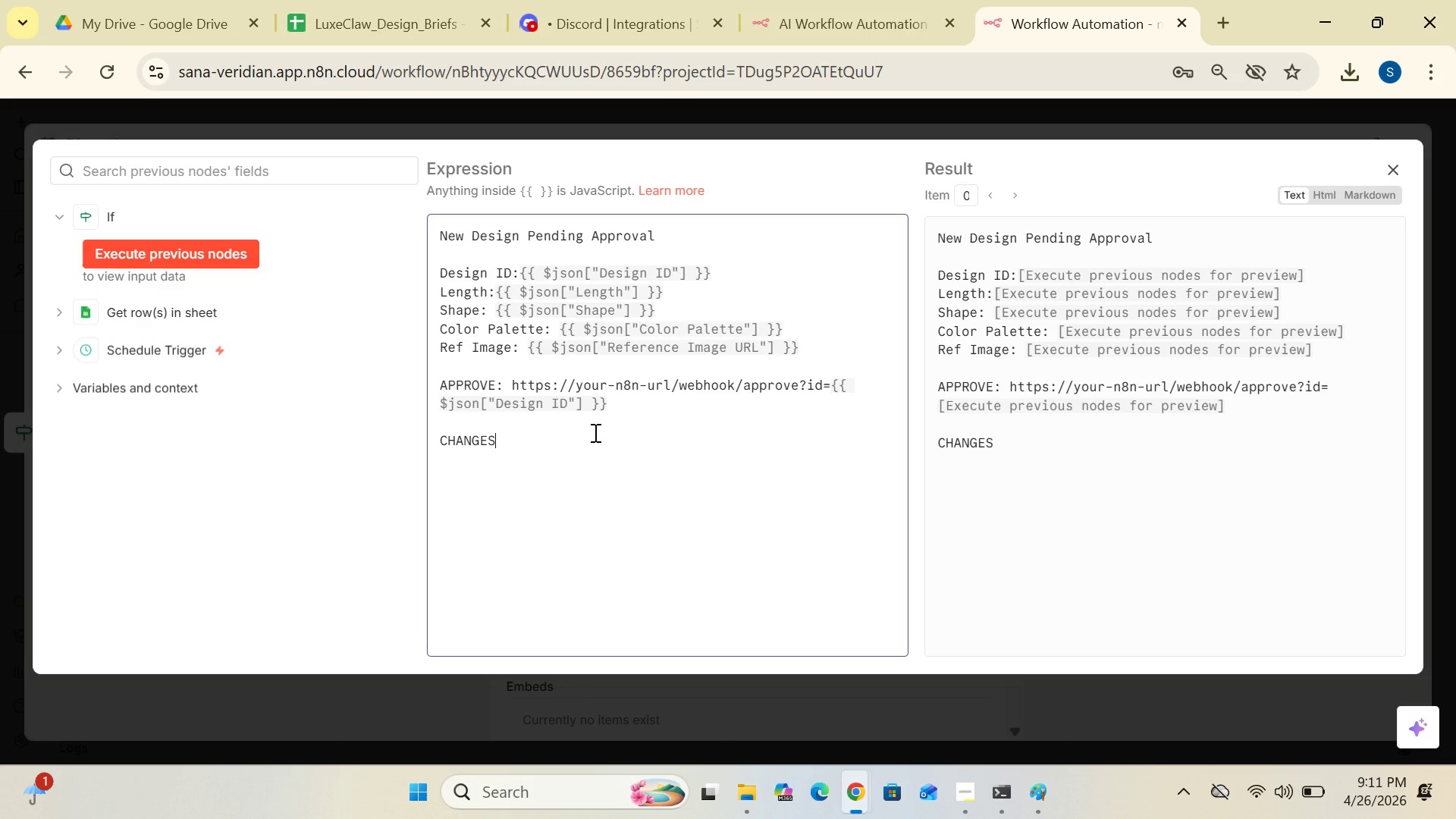 
key(Shift+Semicolon)
 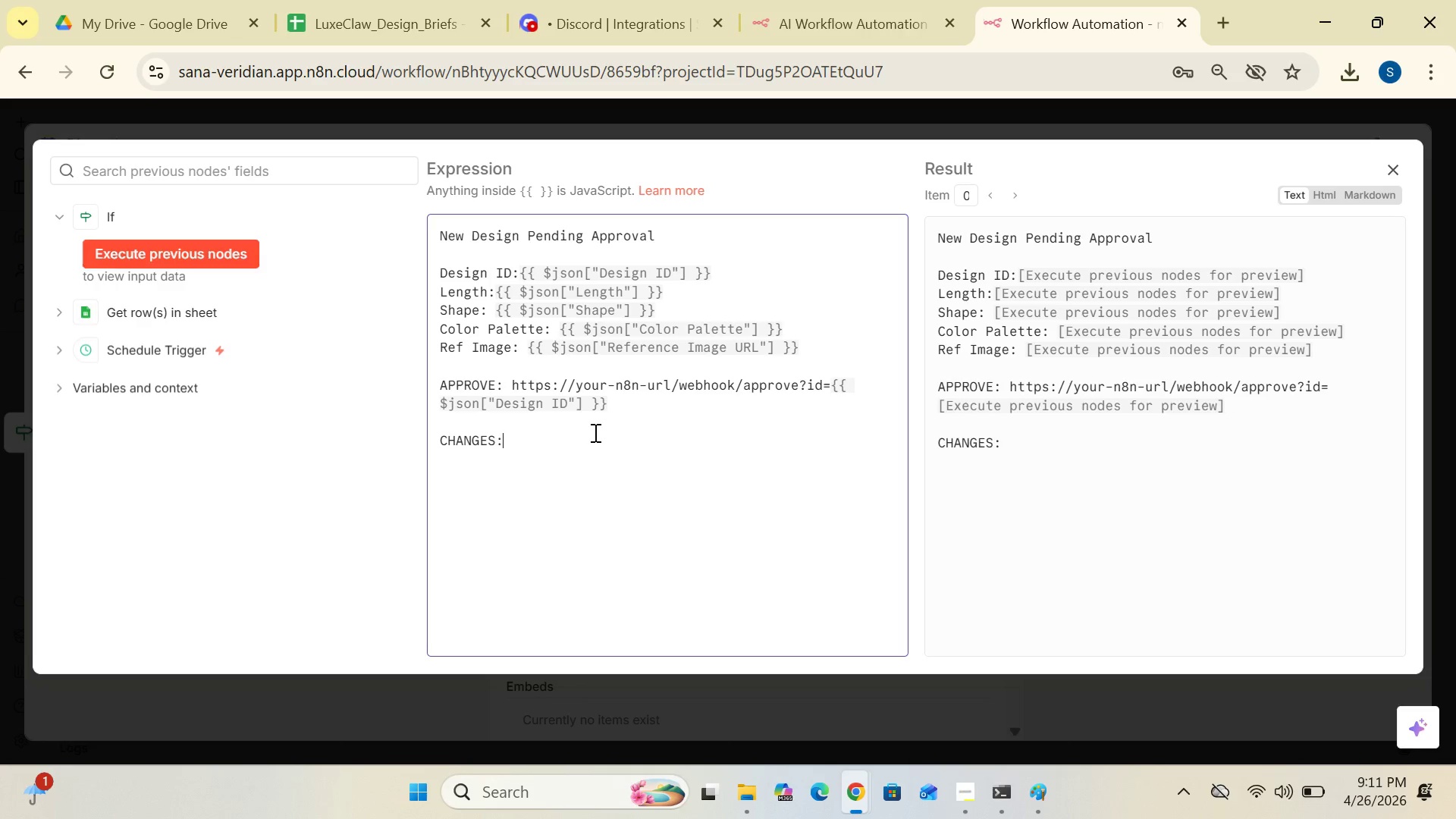 
type( H)
key(Backspace)
type(https;)
key(Backspace)
type(://your)
 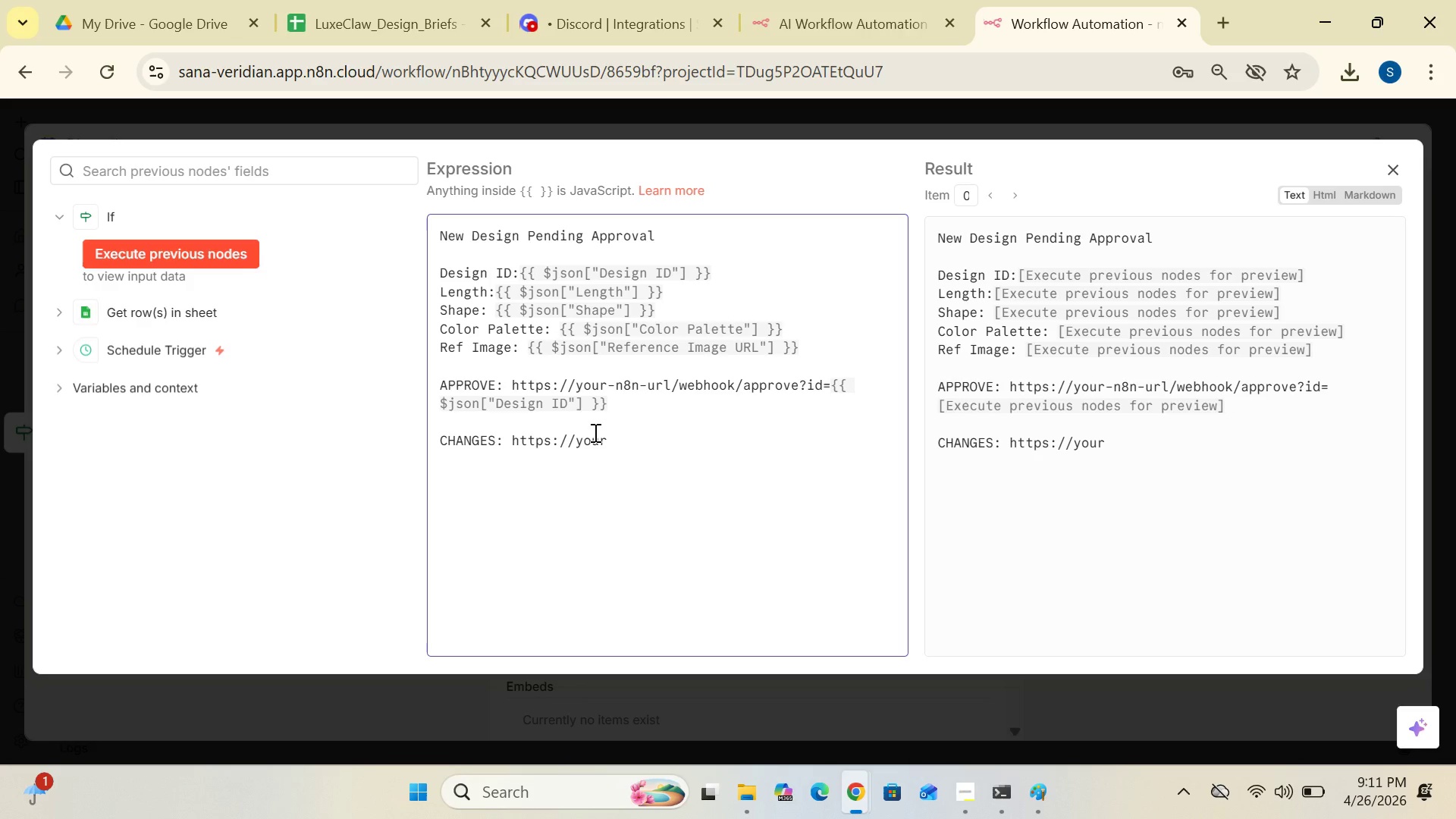 
type(-n8n-url/webhook/changes)
 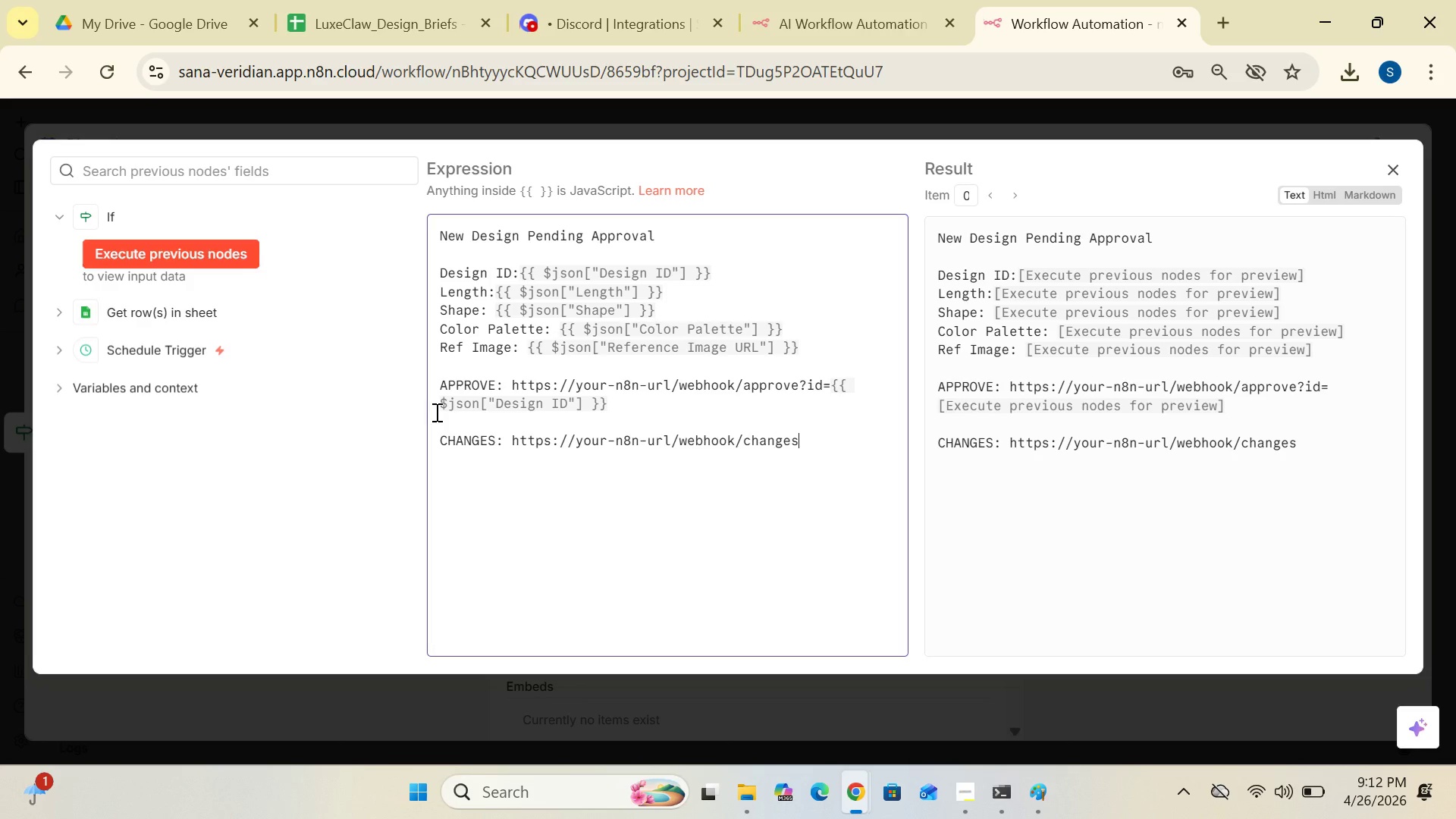 
wait(8.2)
 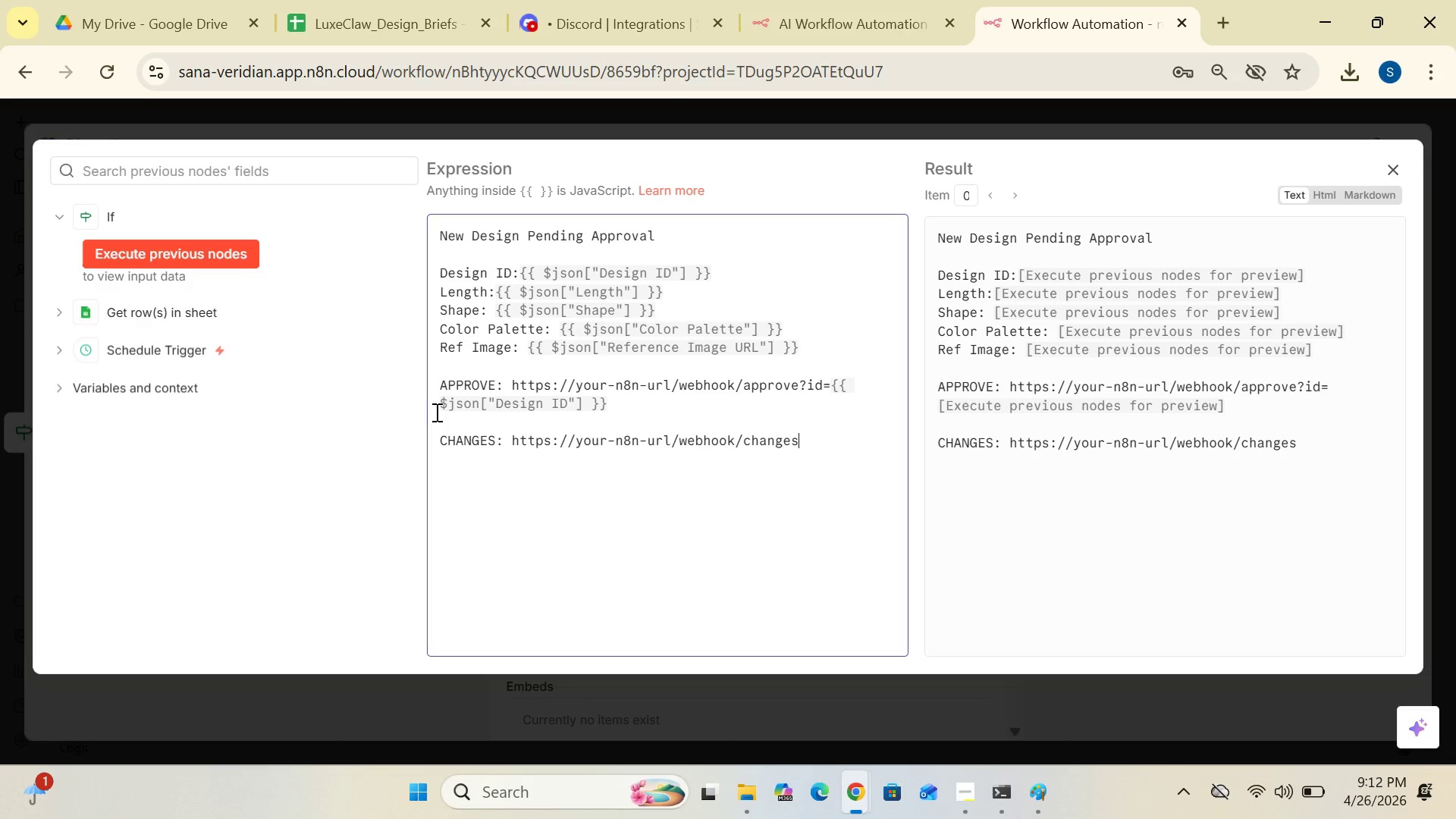 
type(?id)
 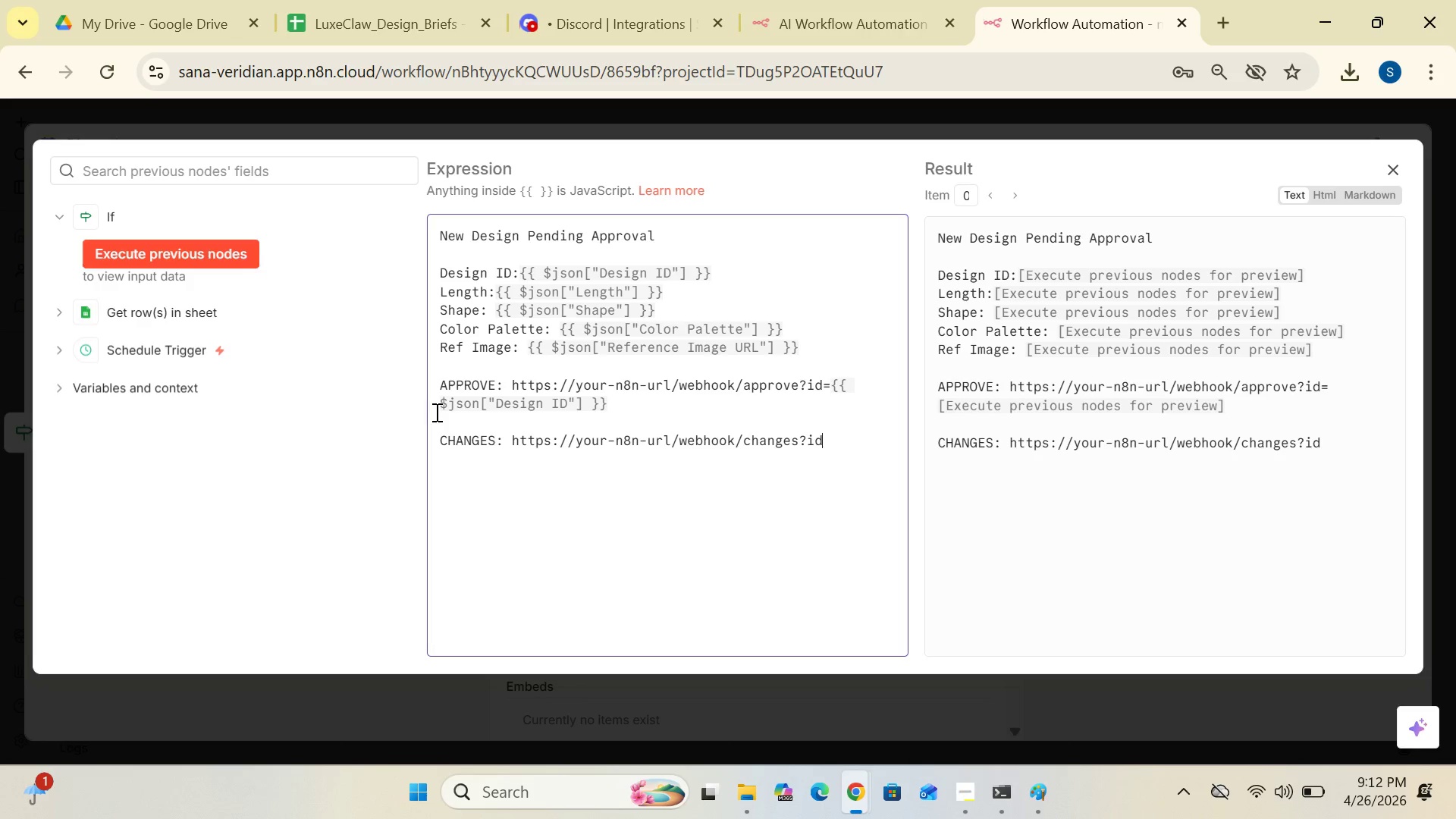 
wait(10.05)
 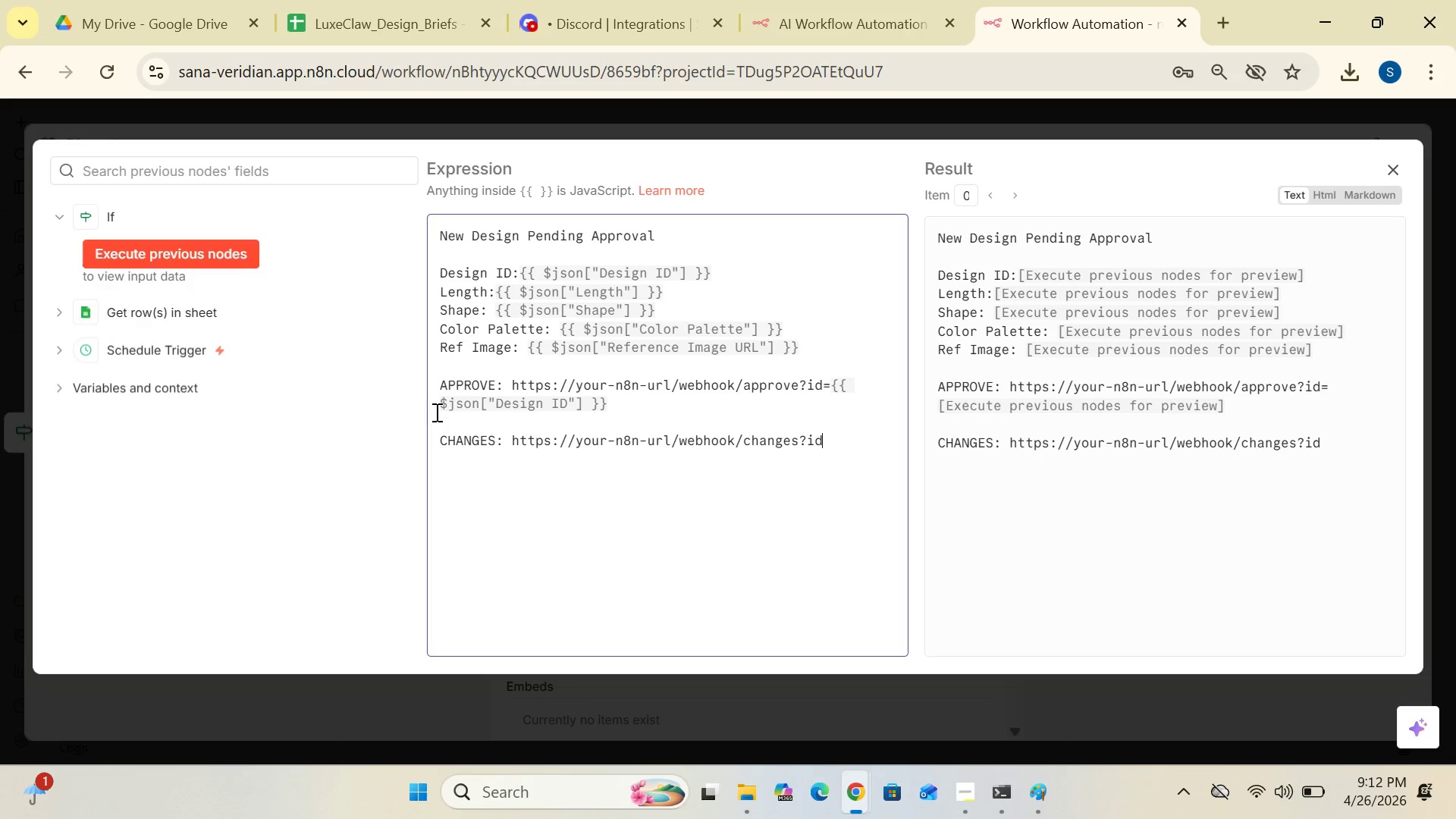 
key(Equal)
 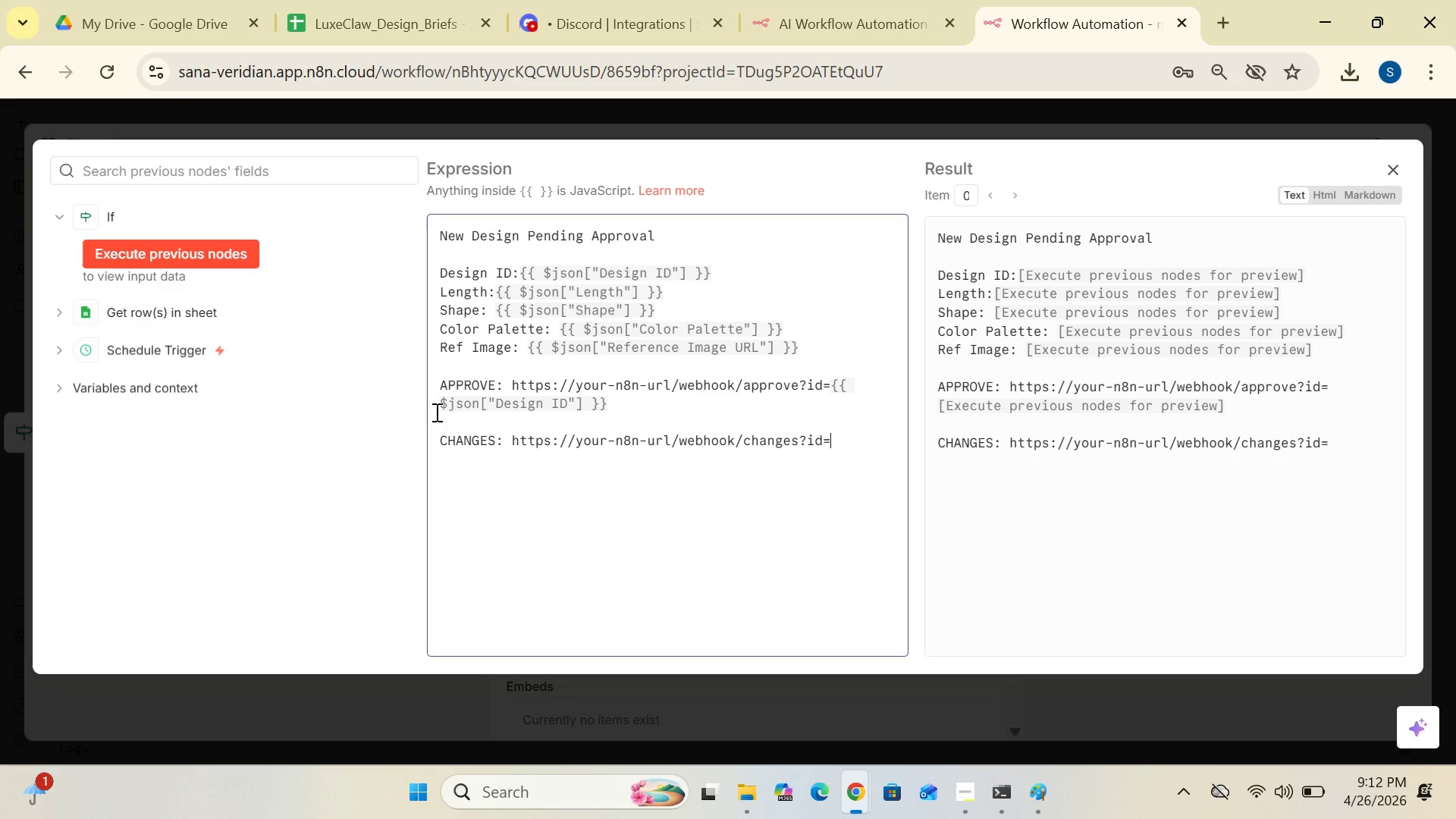 
wait(5.25)
 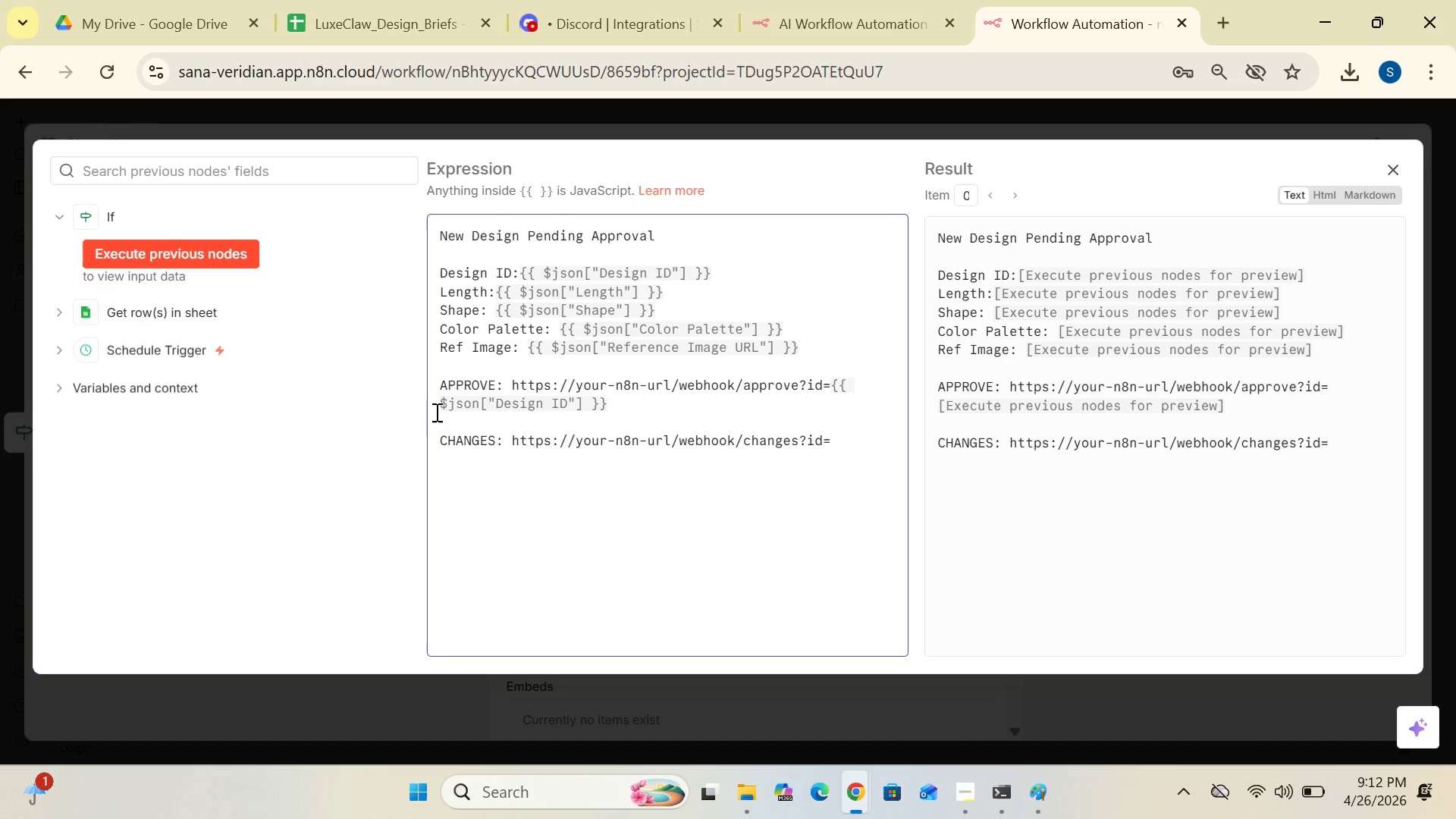 
key(Shift+BracketLeft)
 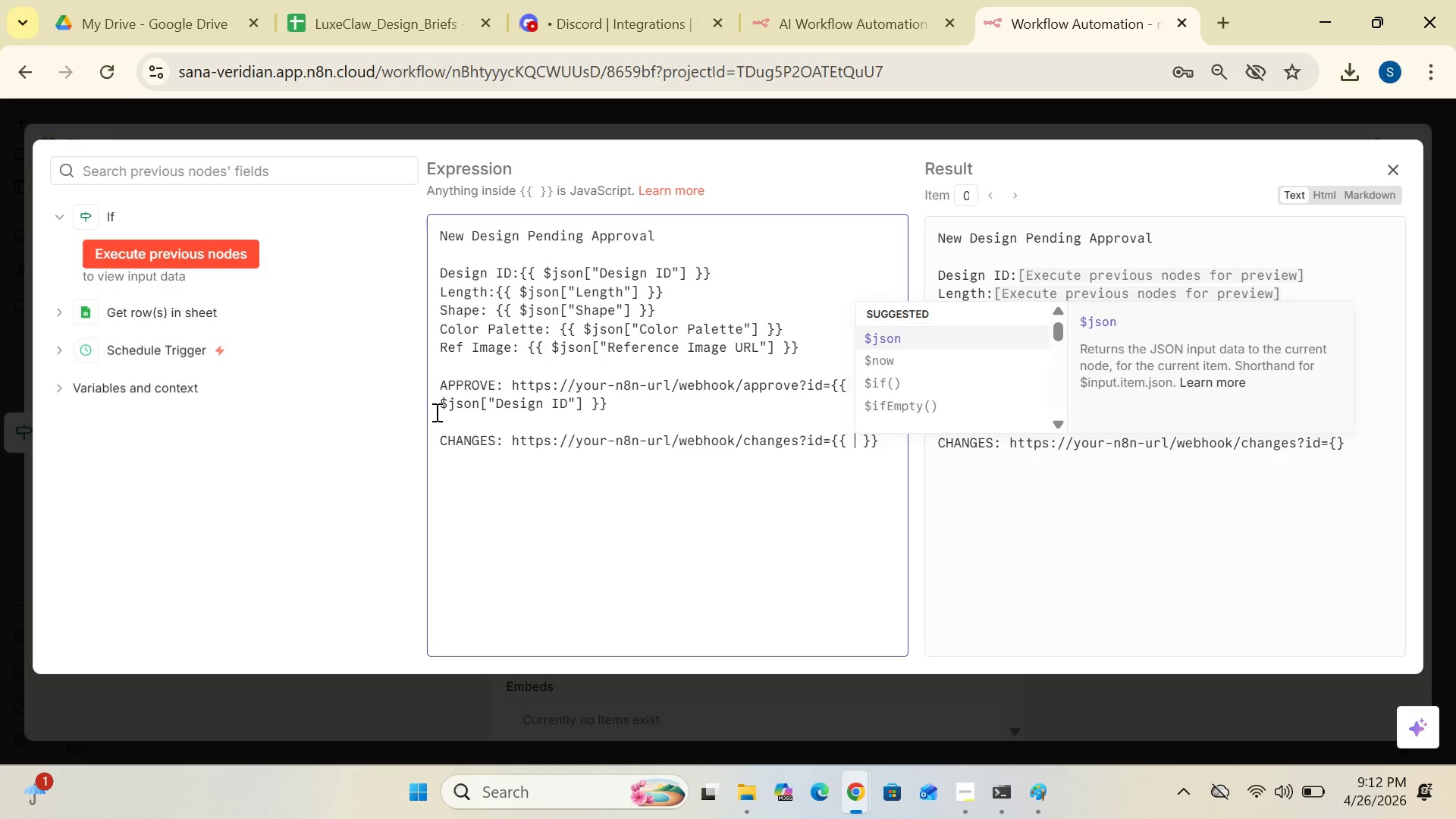 
key(Shift+BracketLeft)
 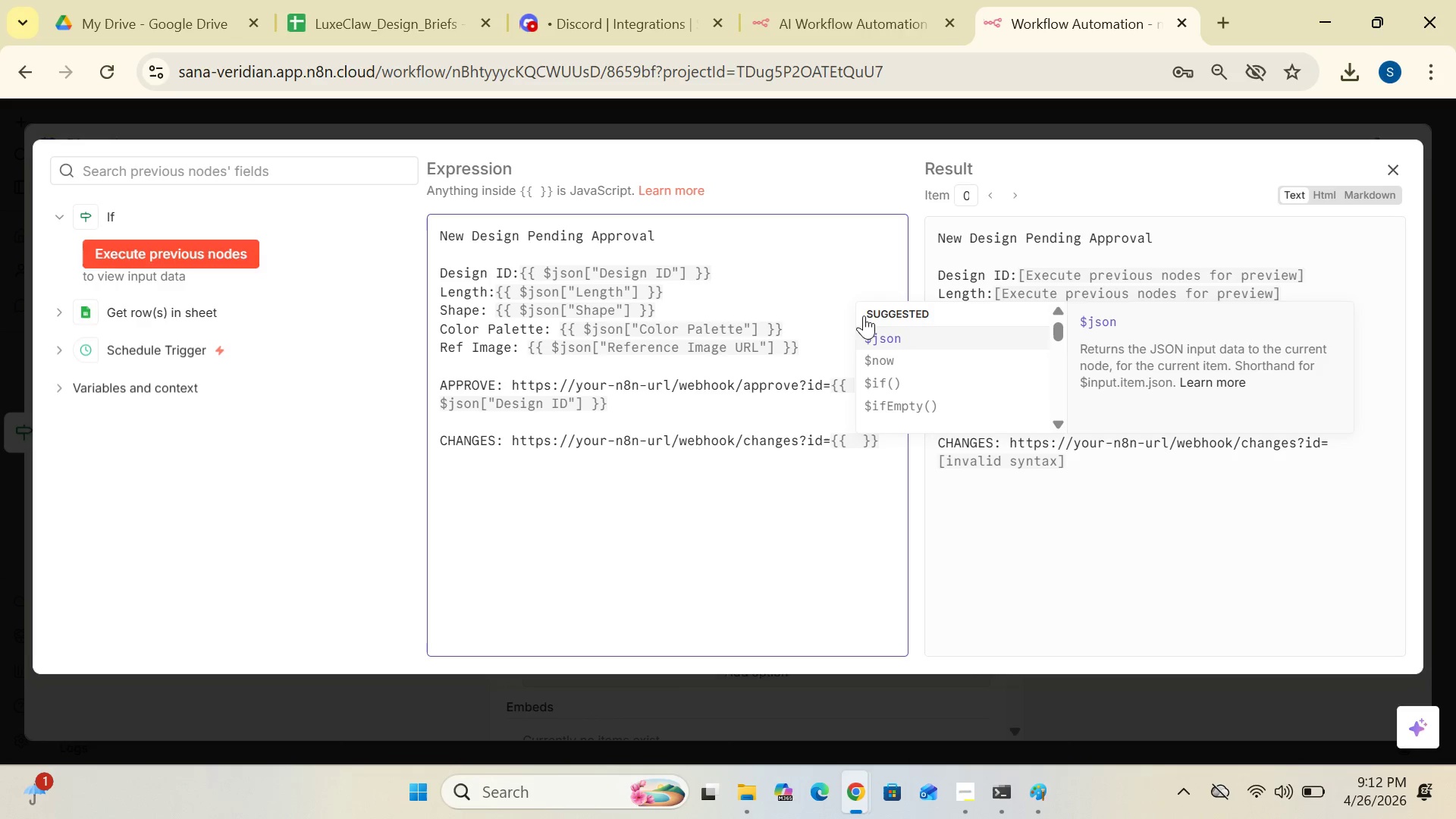 
left_click([891, 332])
 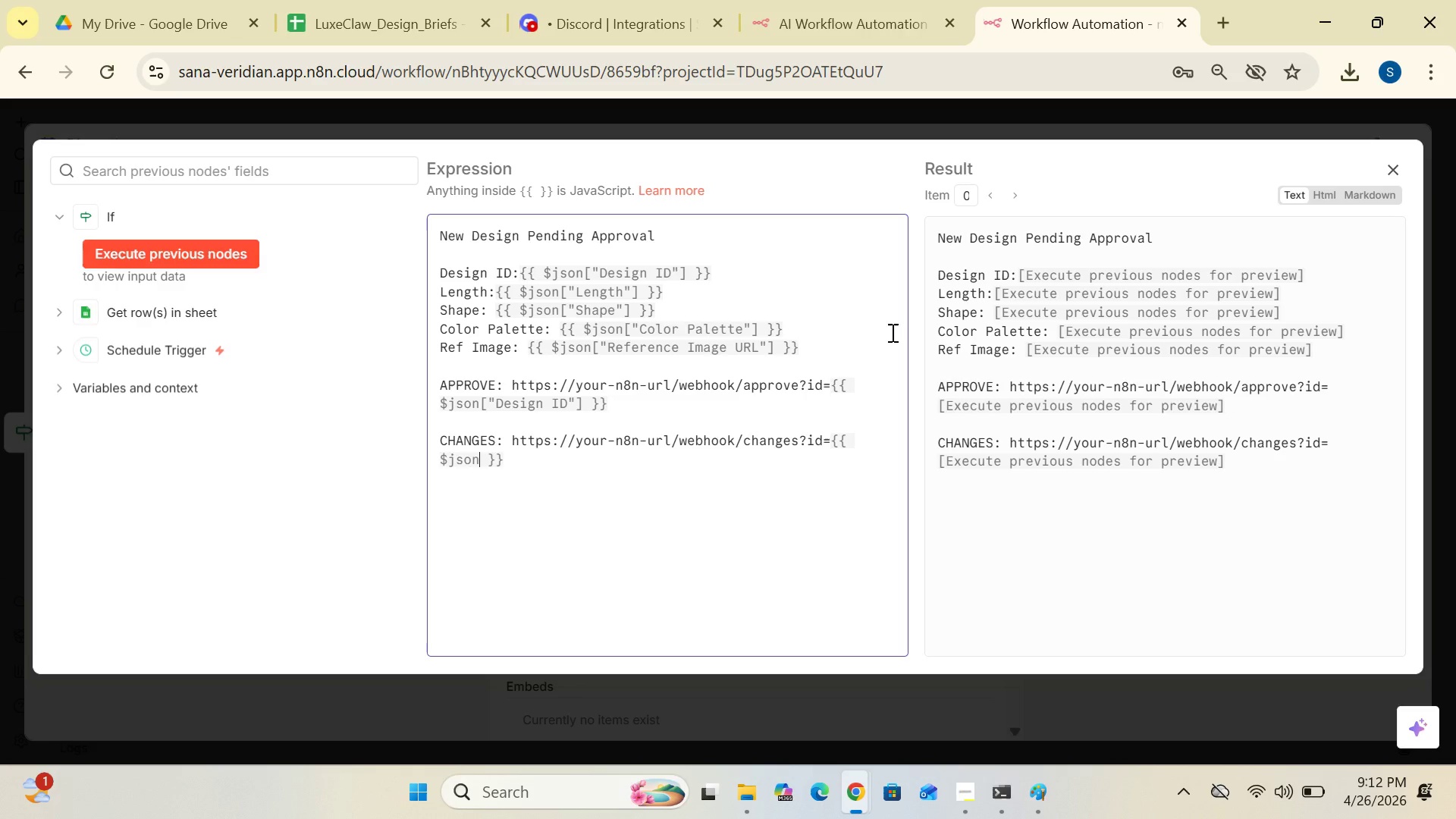 
key(BracketLeft)
 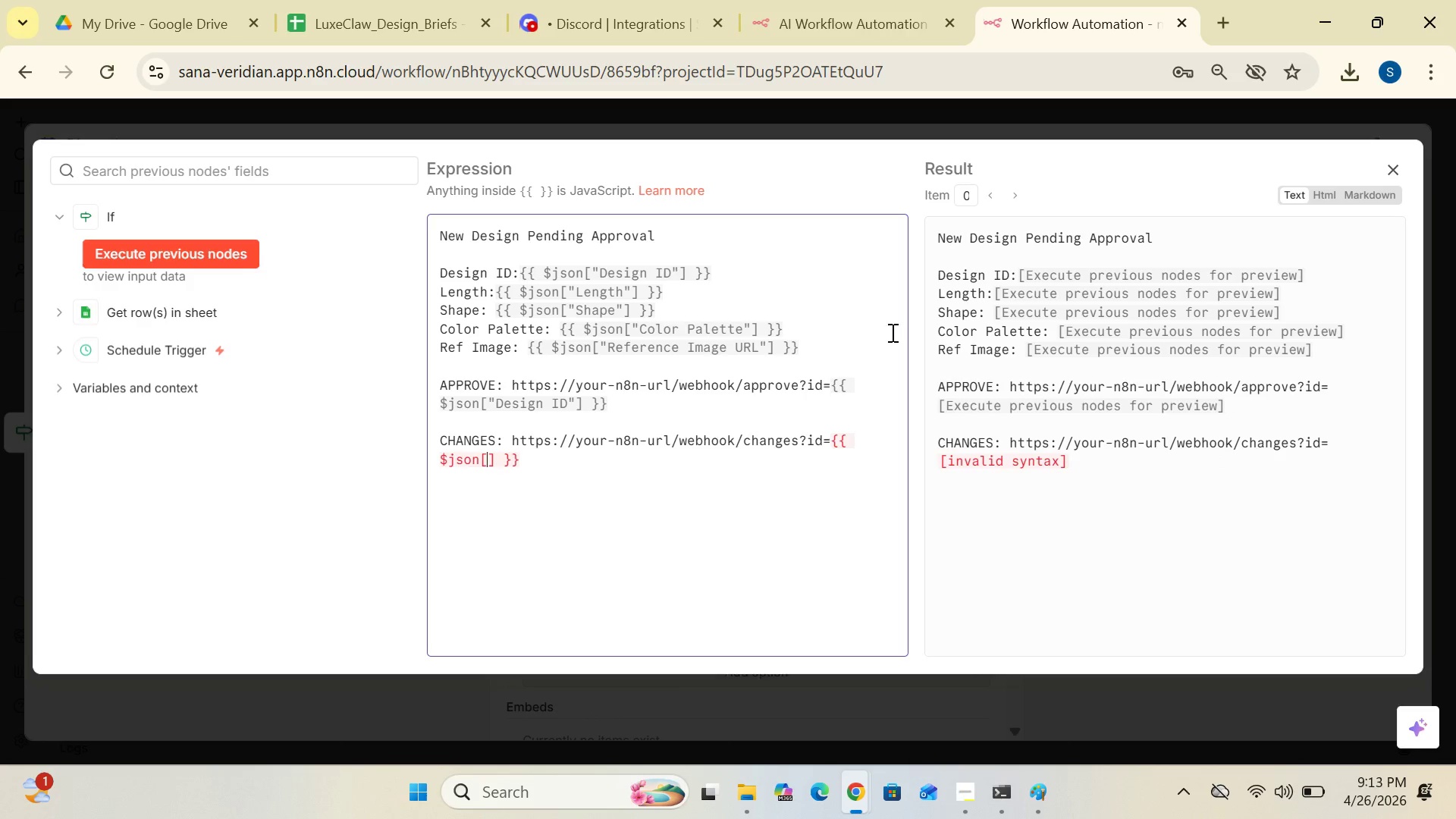 
wait(5.27)
 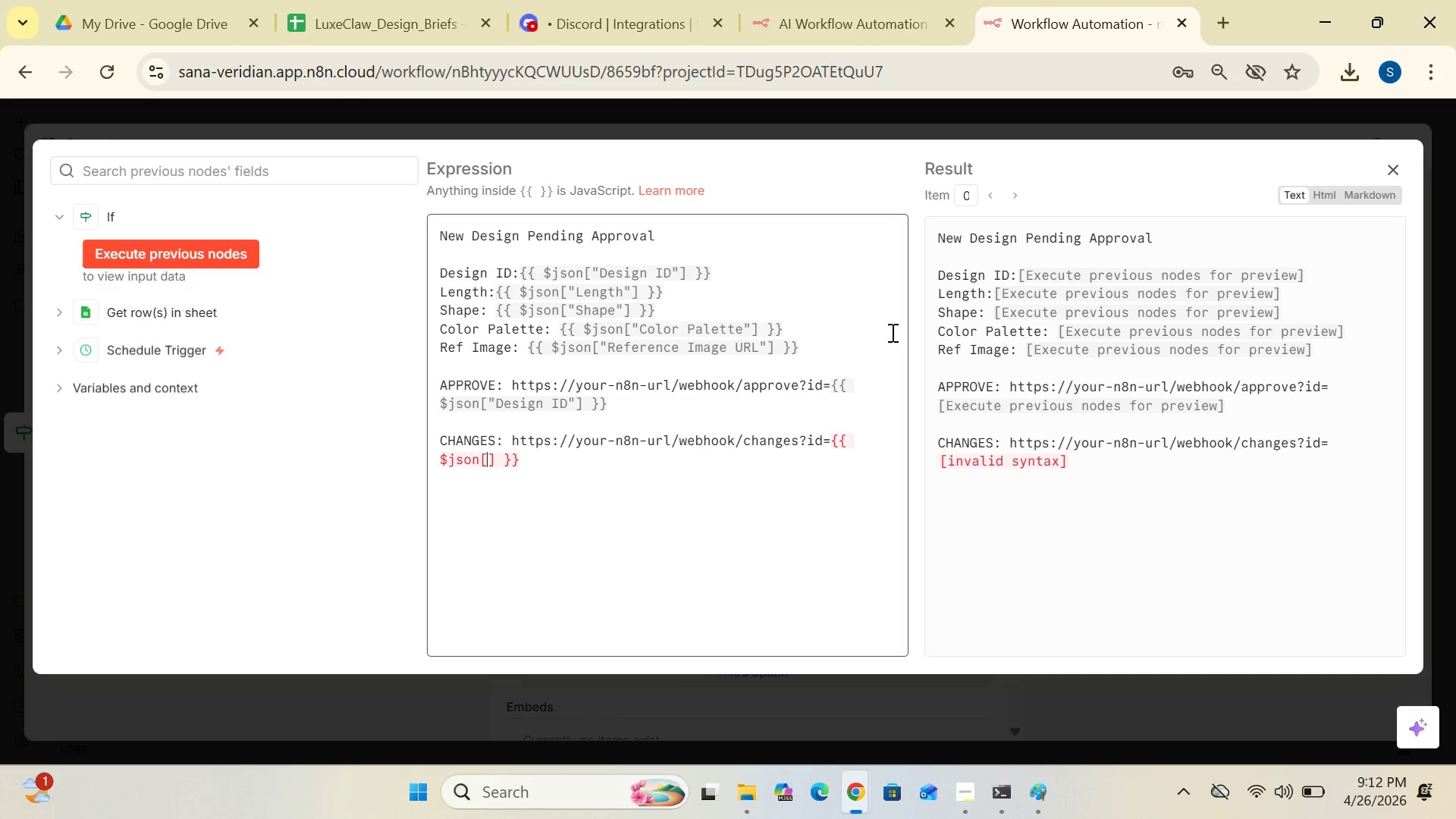 
key(Shift+Quote)
 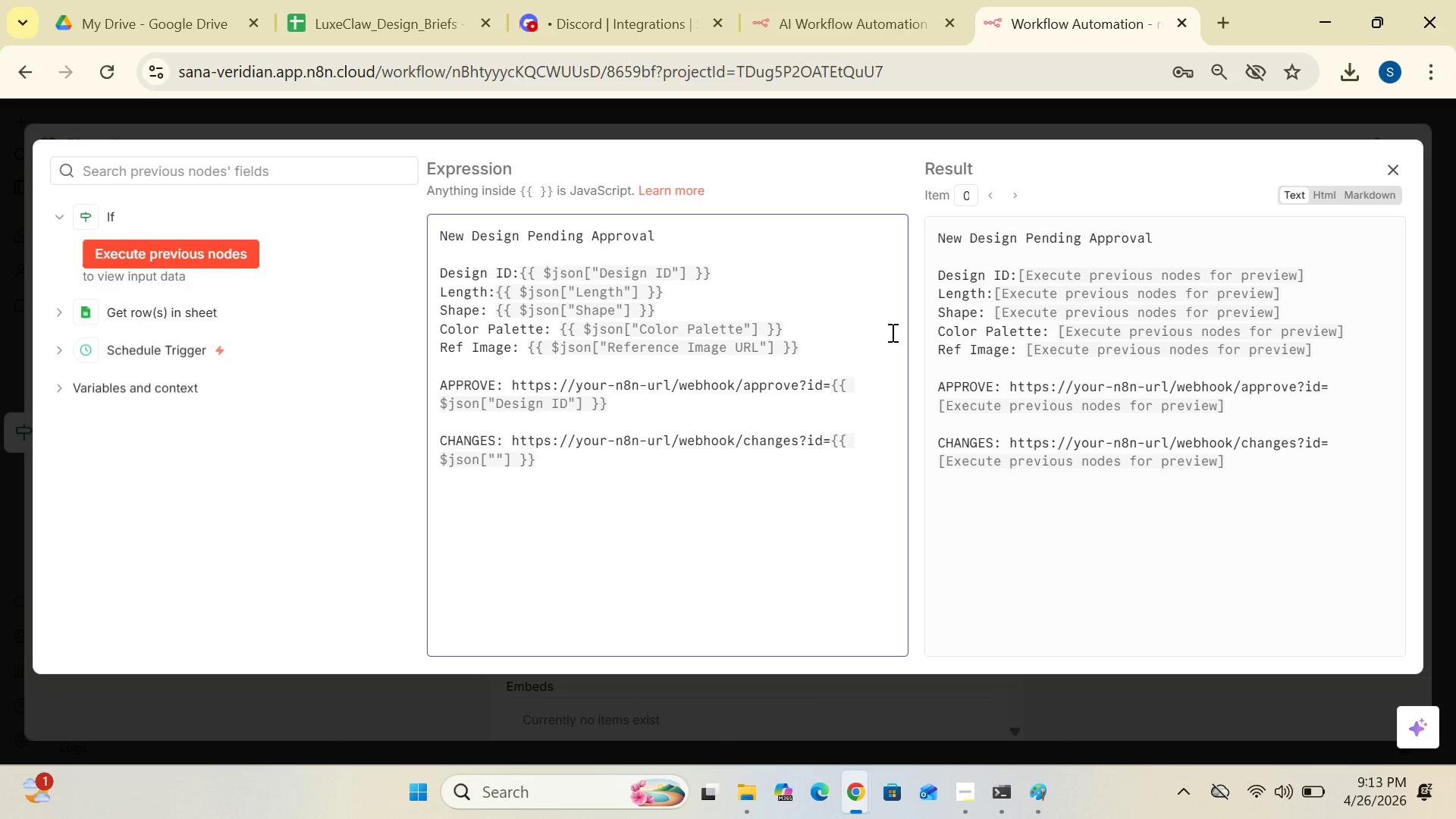 
key(CapsLock)
 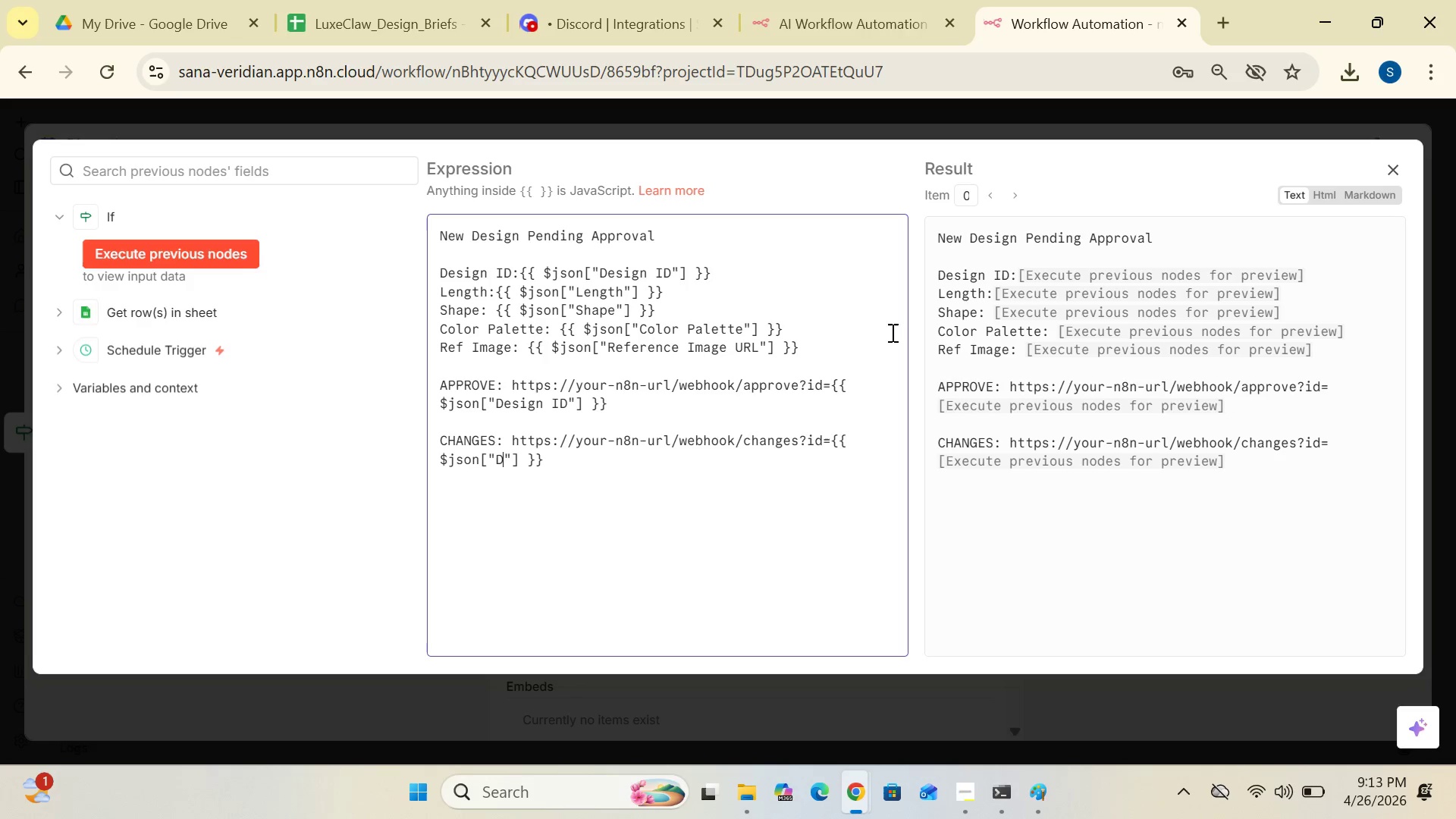 
key(D)
 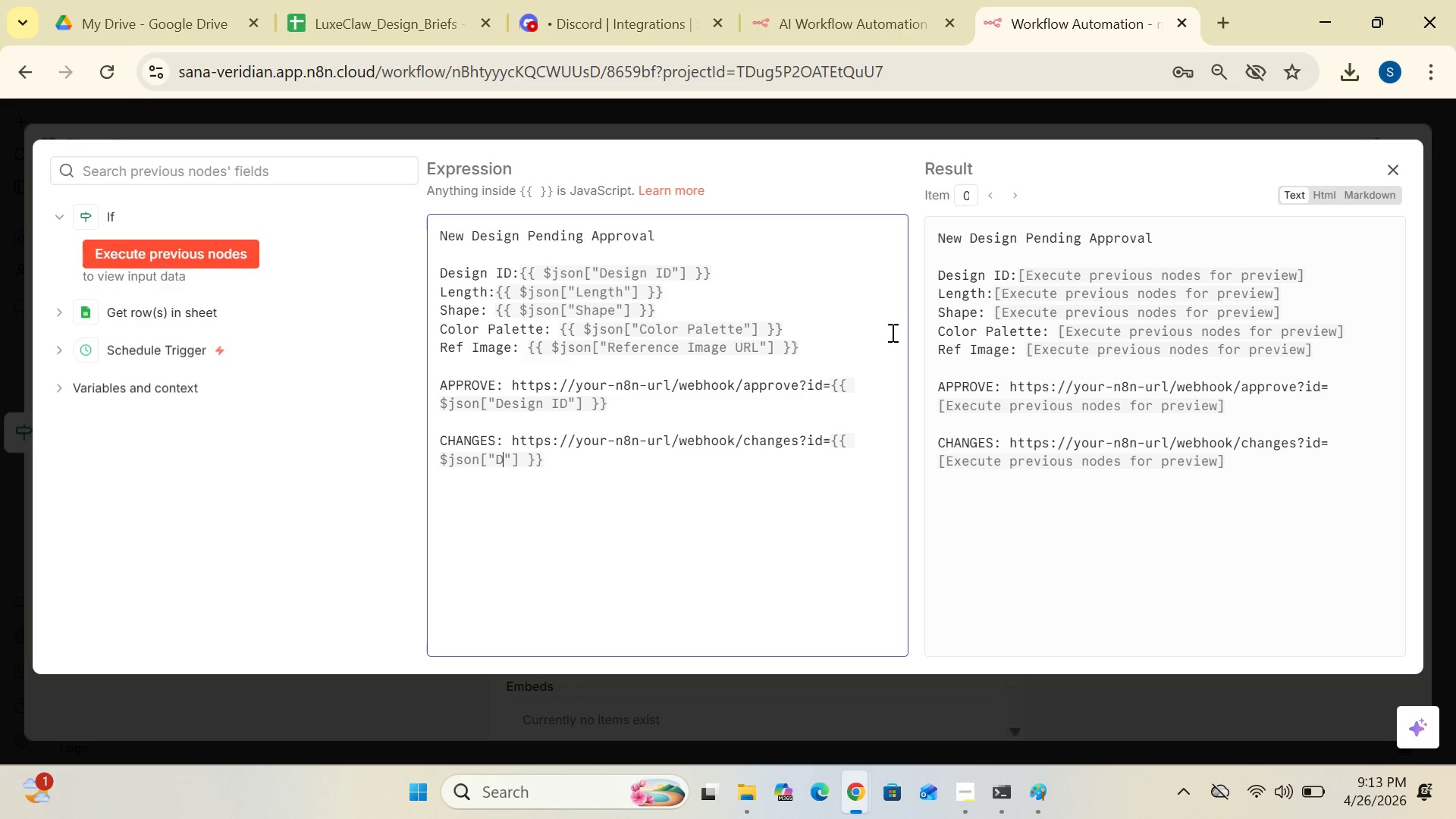 
key(CapsLock)
 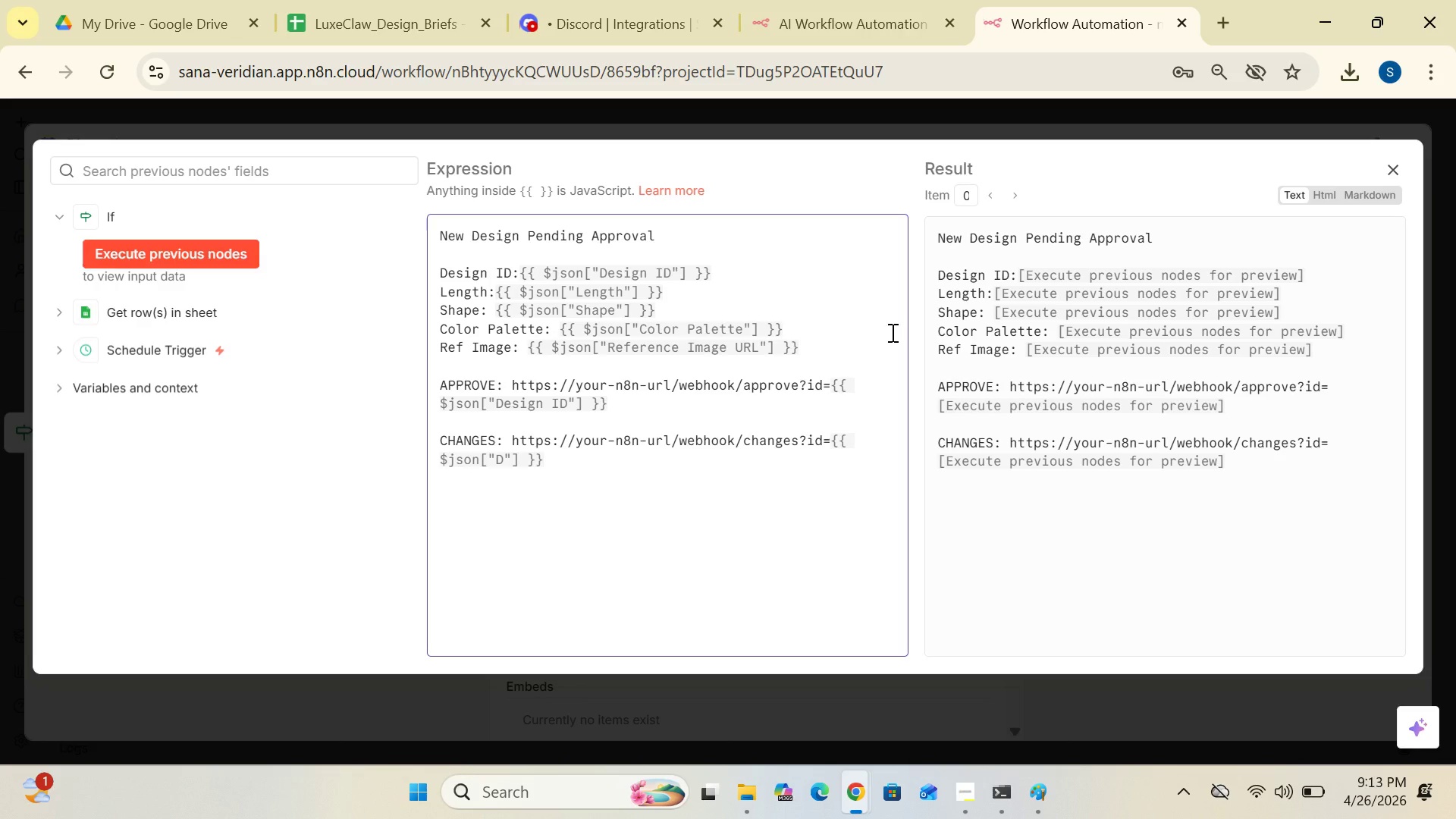 
type(esign ID)
 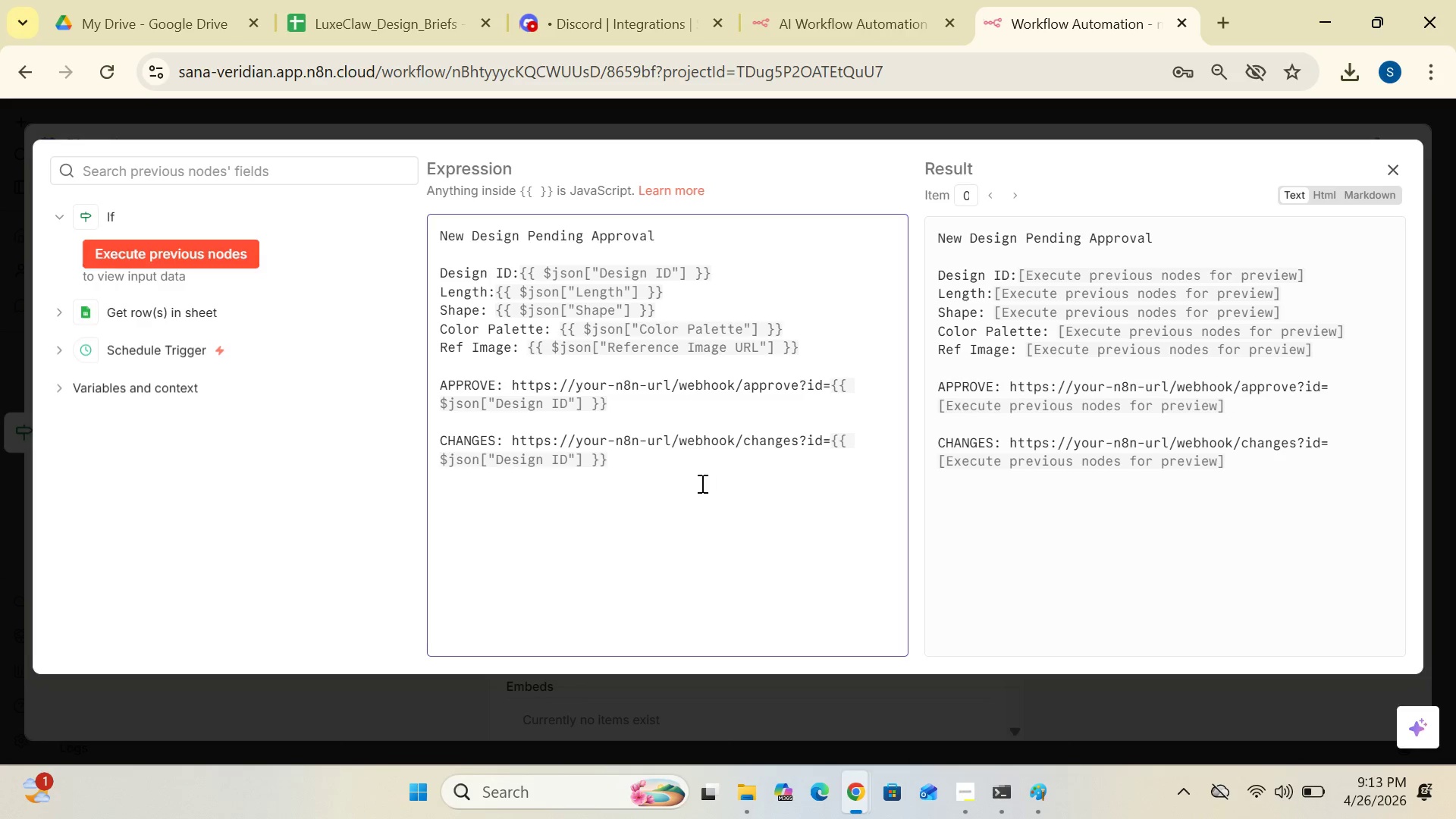 
left_click([666, 477])
 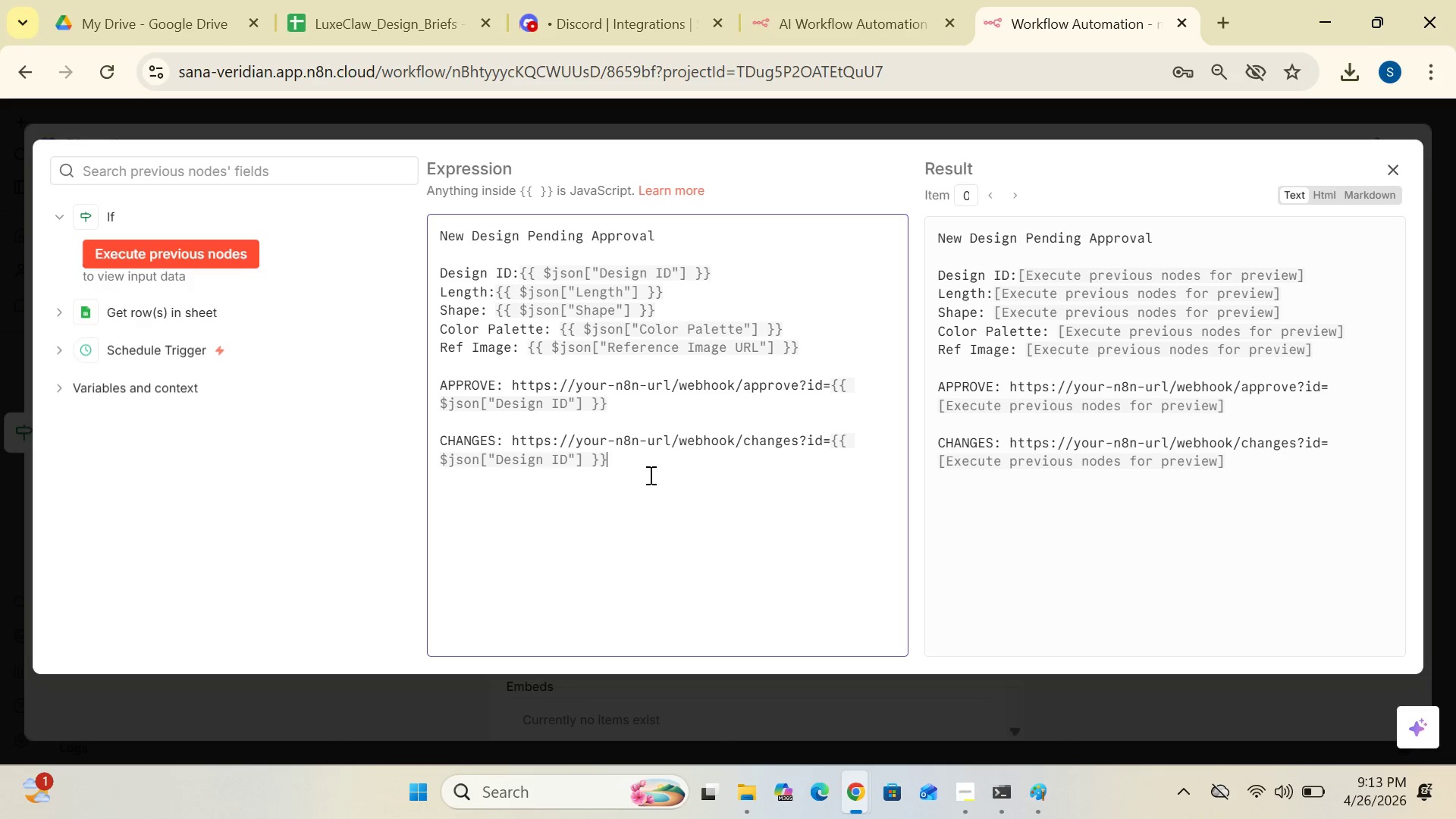 
wait(15.48)
 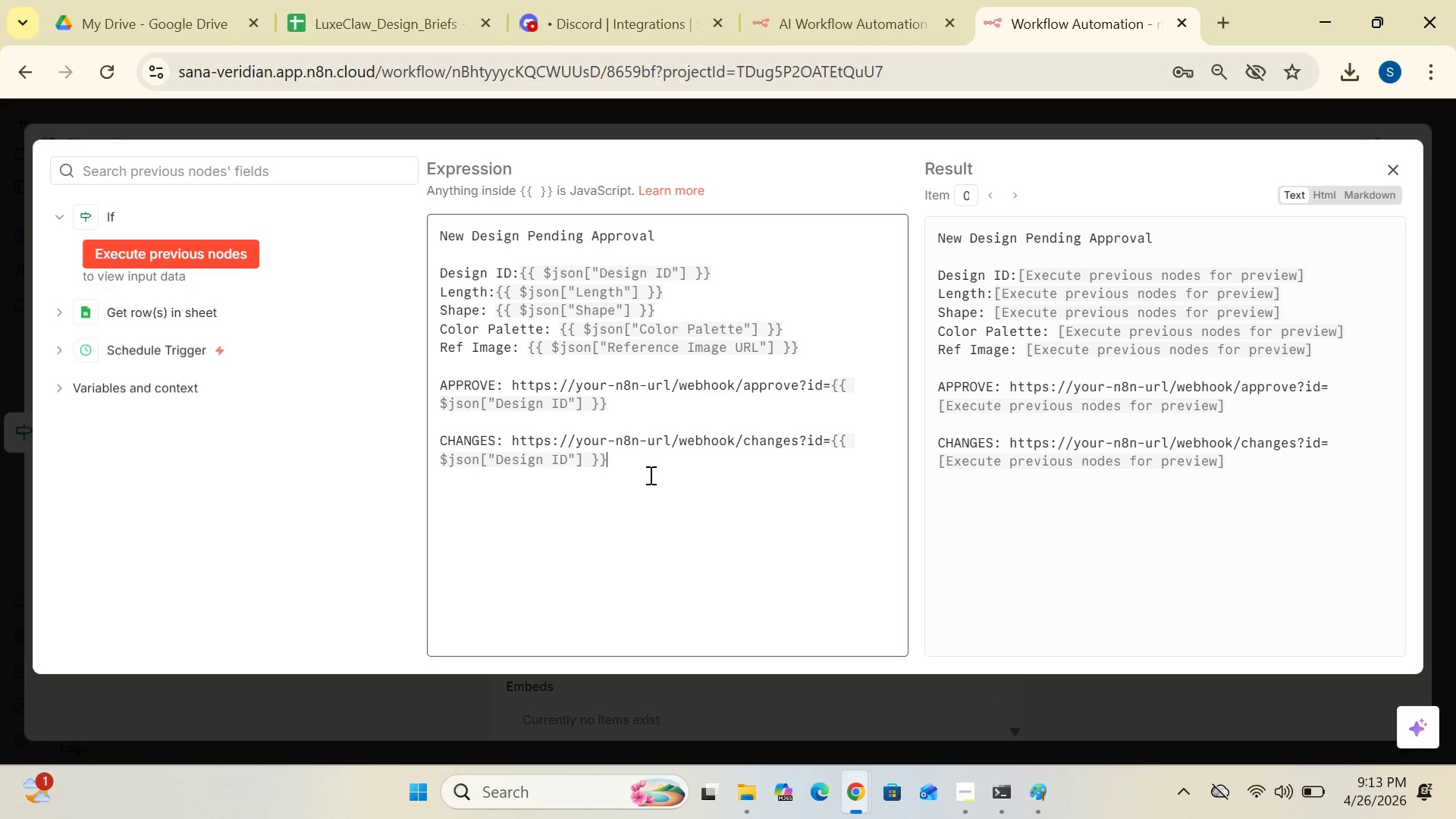 
left_click([968, 789])
 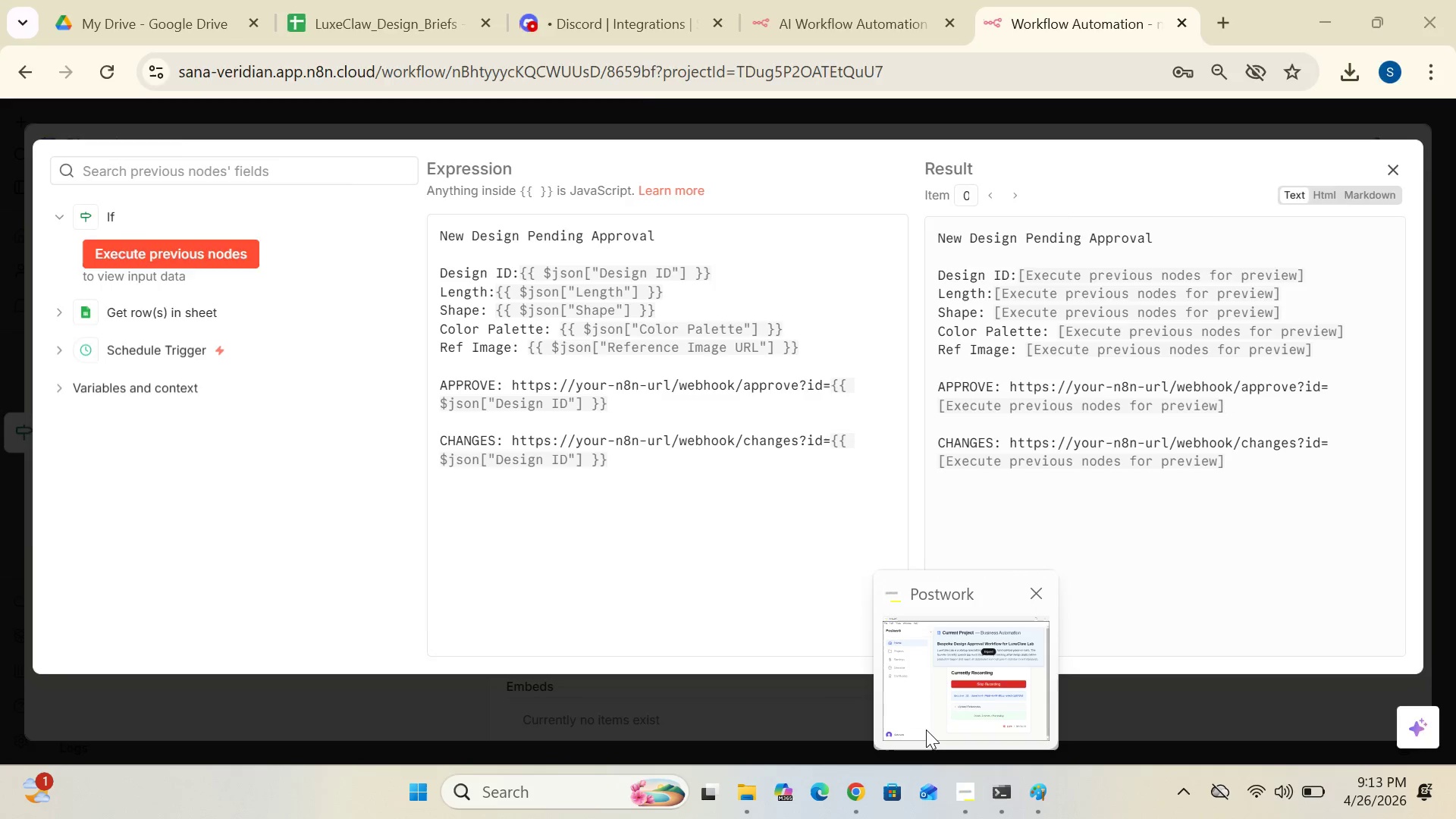 
left_click([926, 730])